 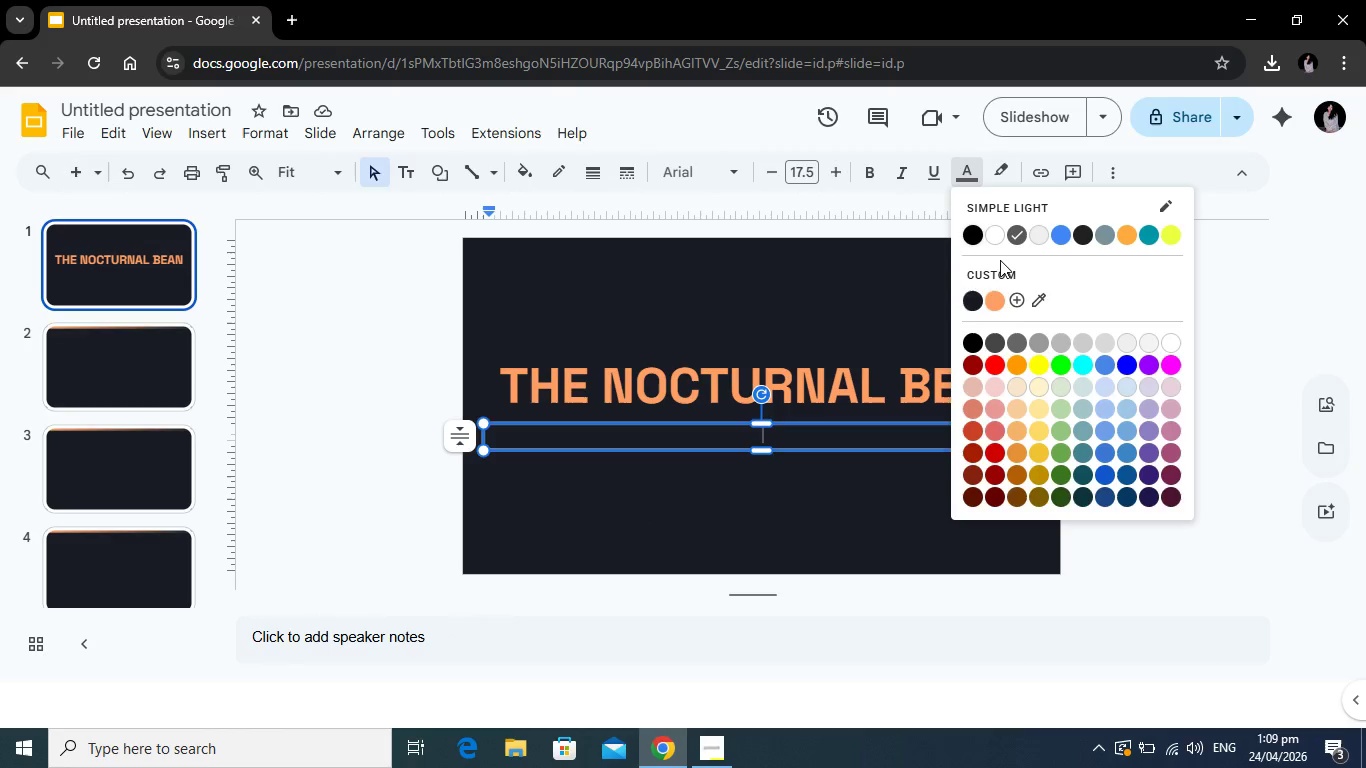 
left_click([1023, 302])
 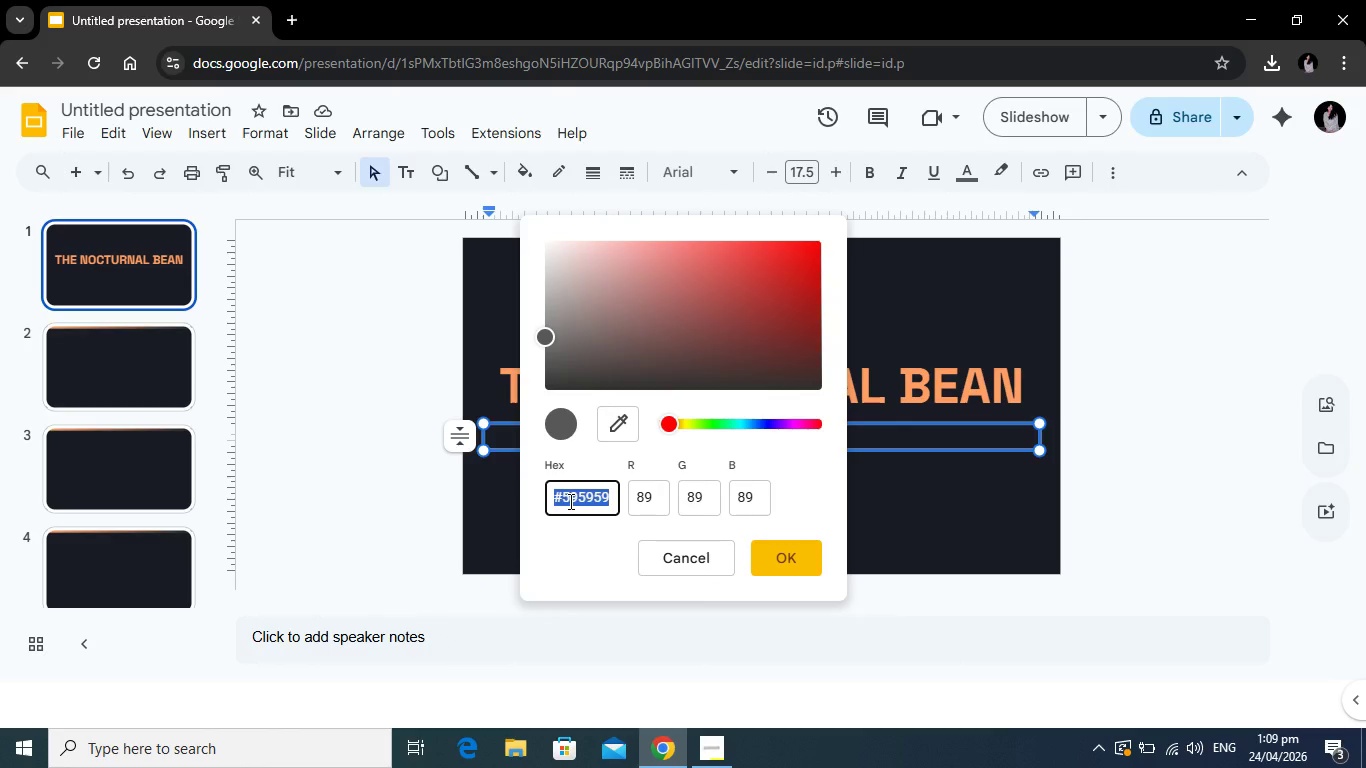 
type(#cfd8dc)
 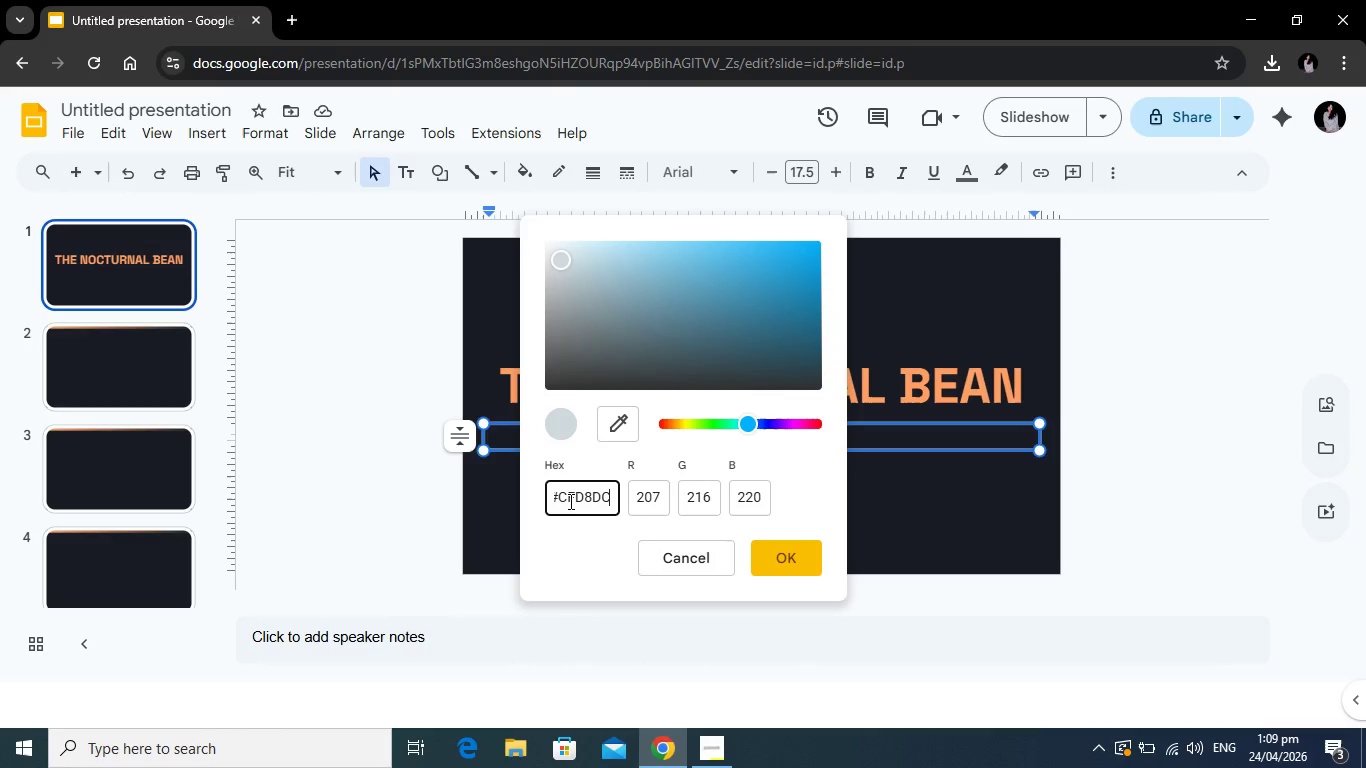 
key(Enter)
 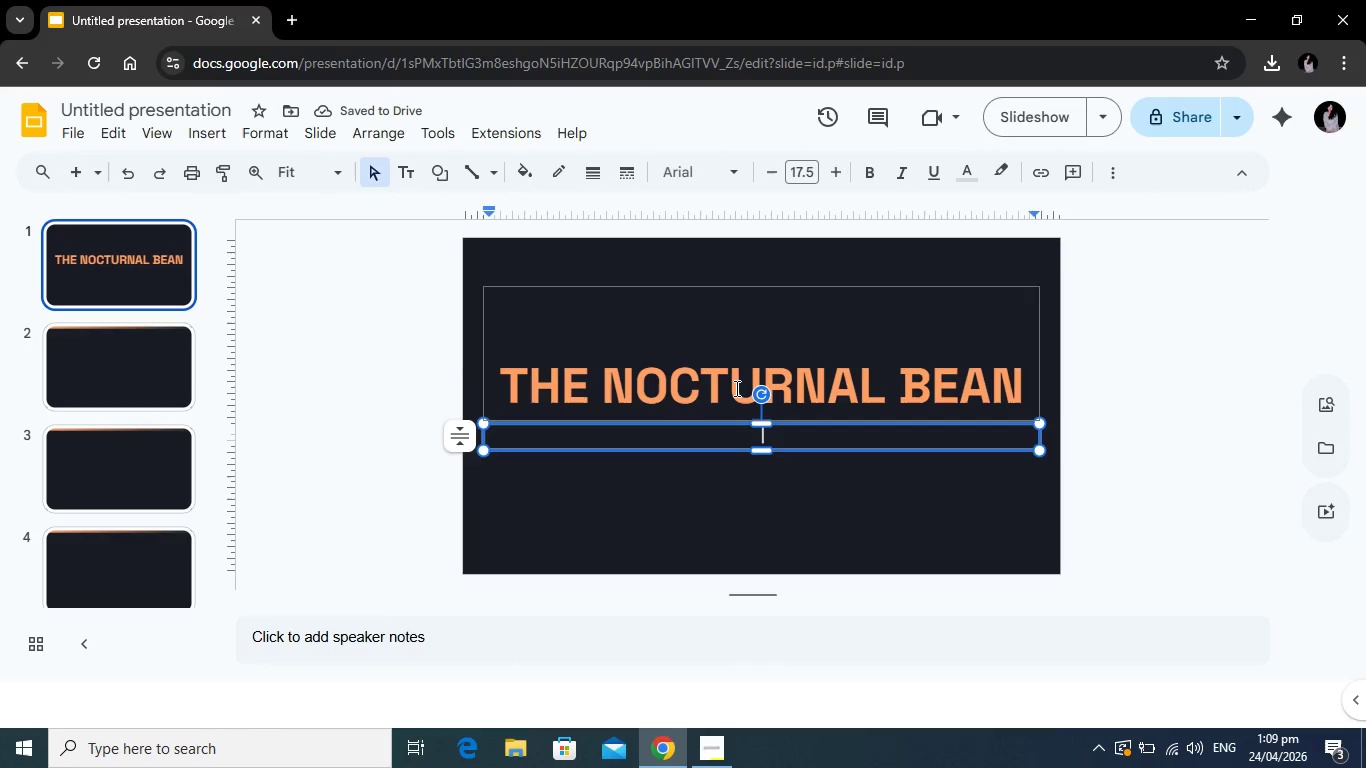 
wait(9.17)
 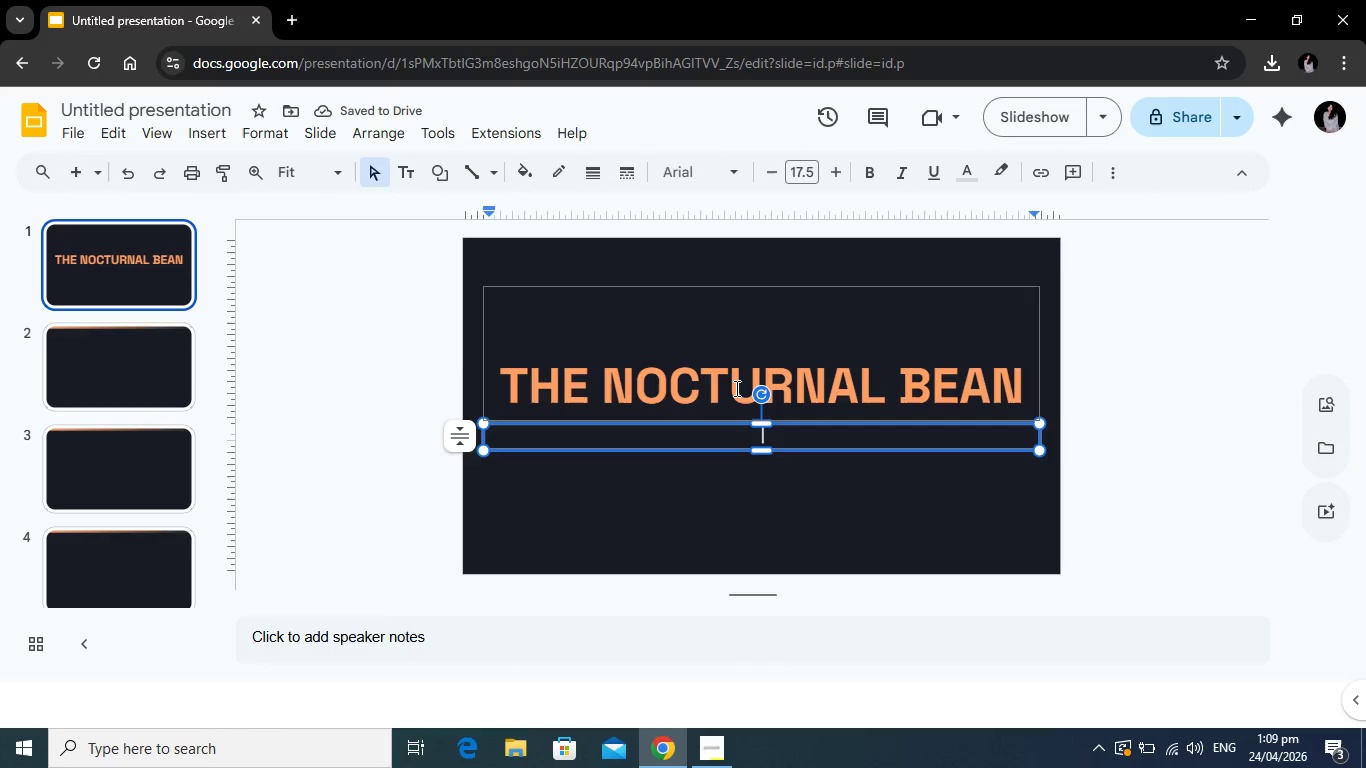 
hold_key(key=ShiftRight, duration=0.42)
 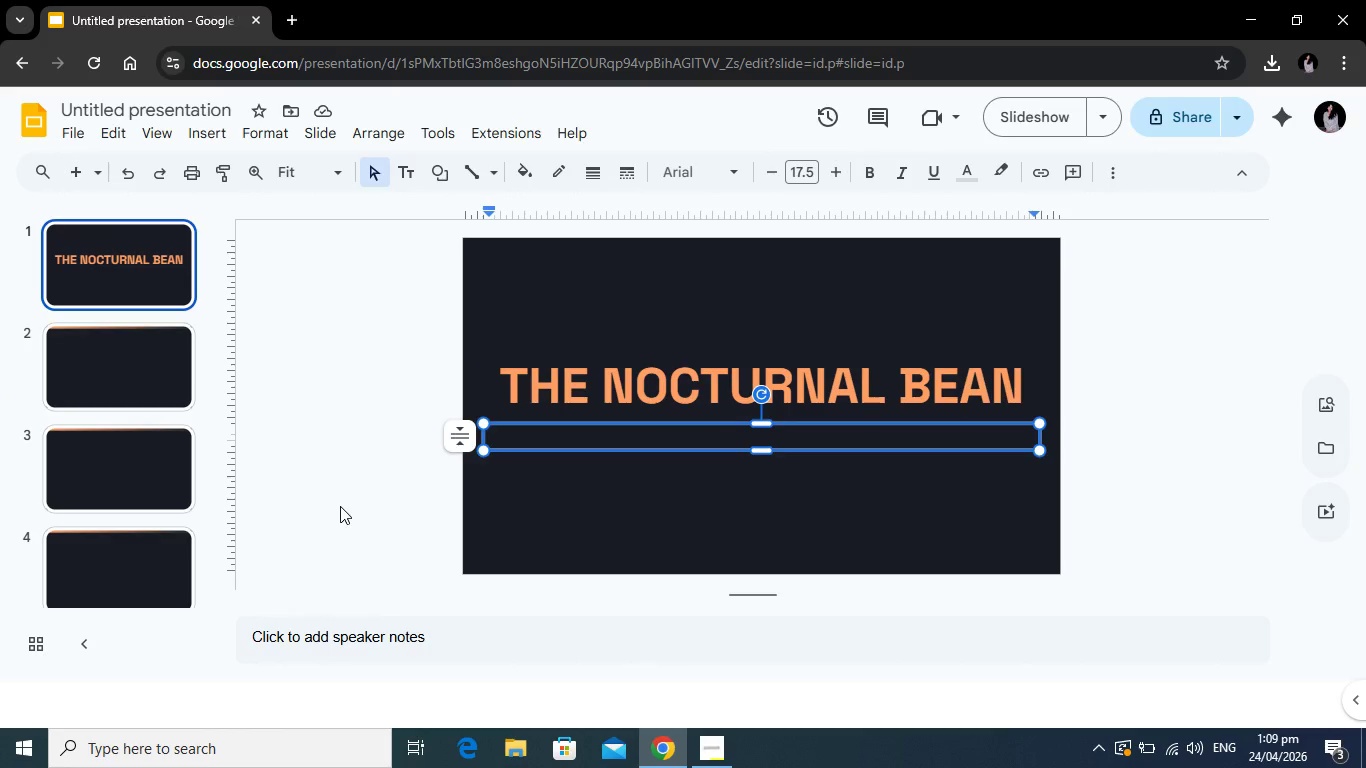 
type(Fueling the Graveyard Shift)
 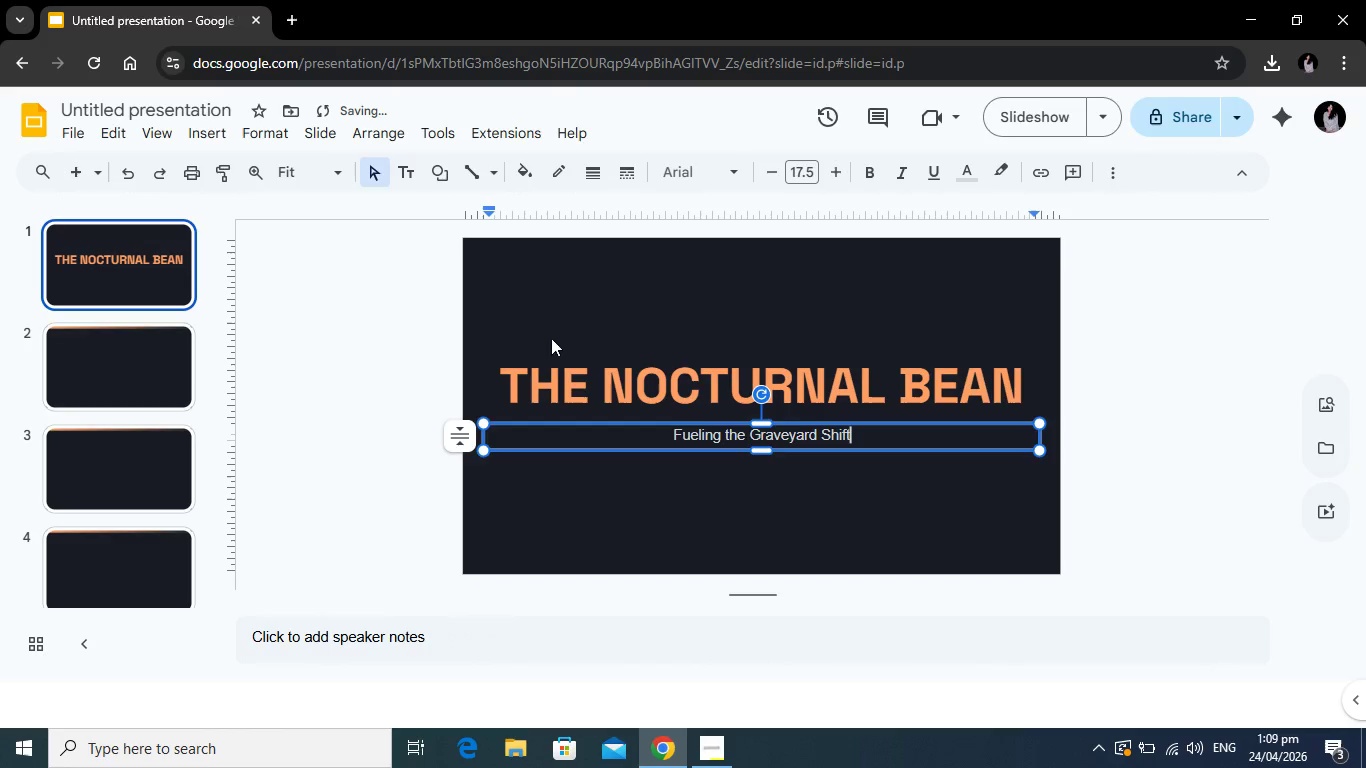 
left_click([903, 483])
 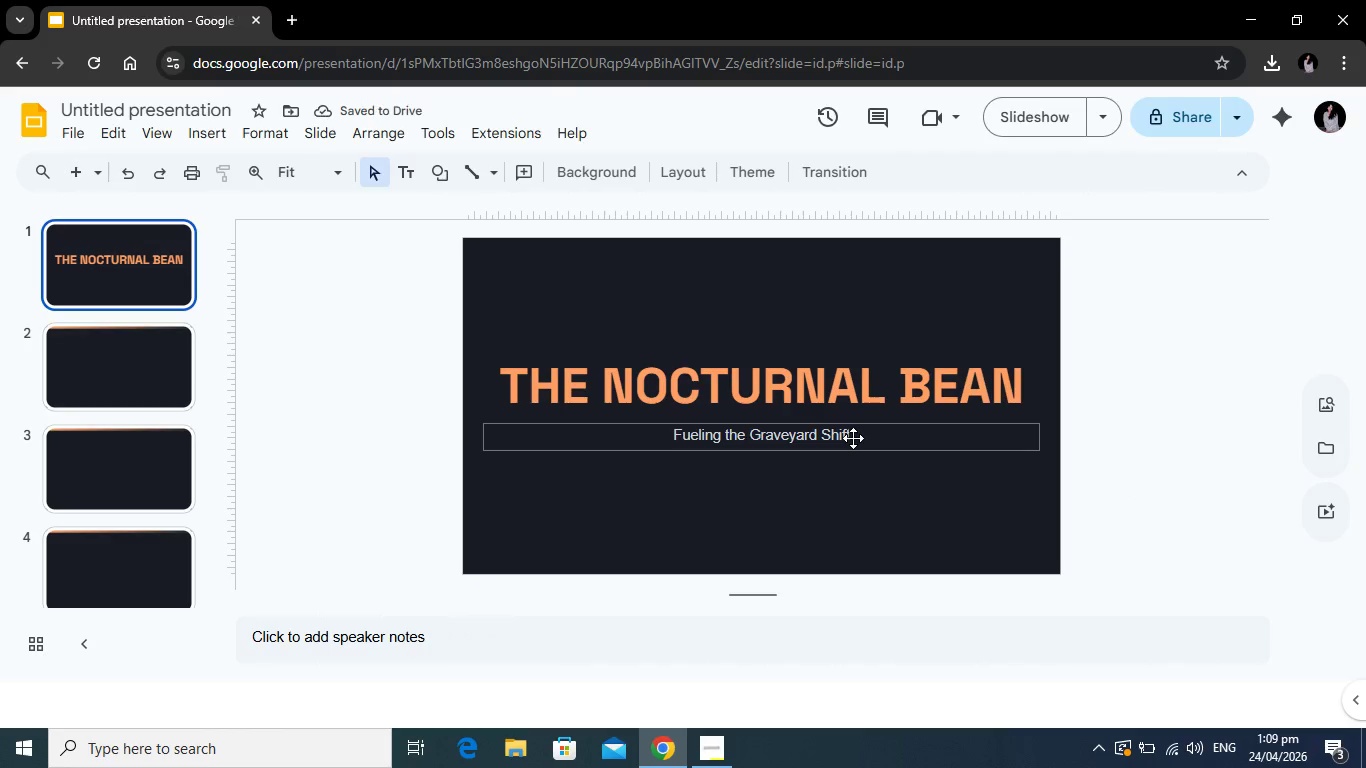 
left_click([853, 438])
 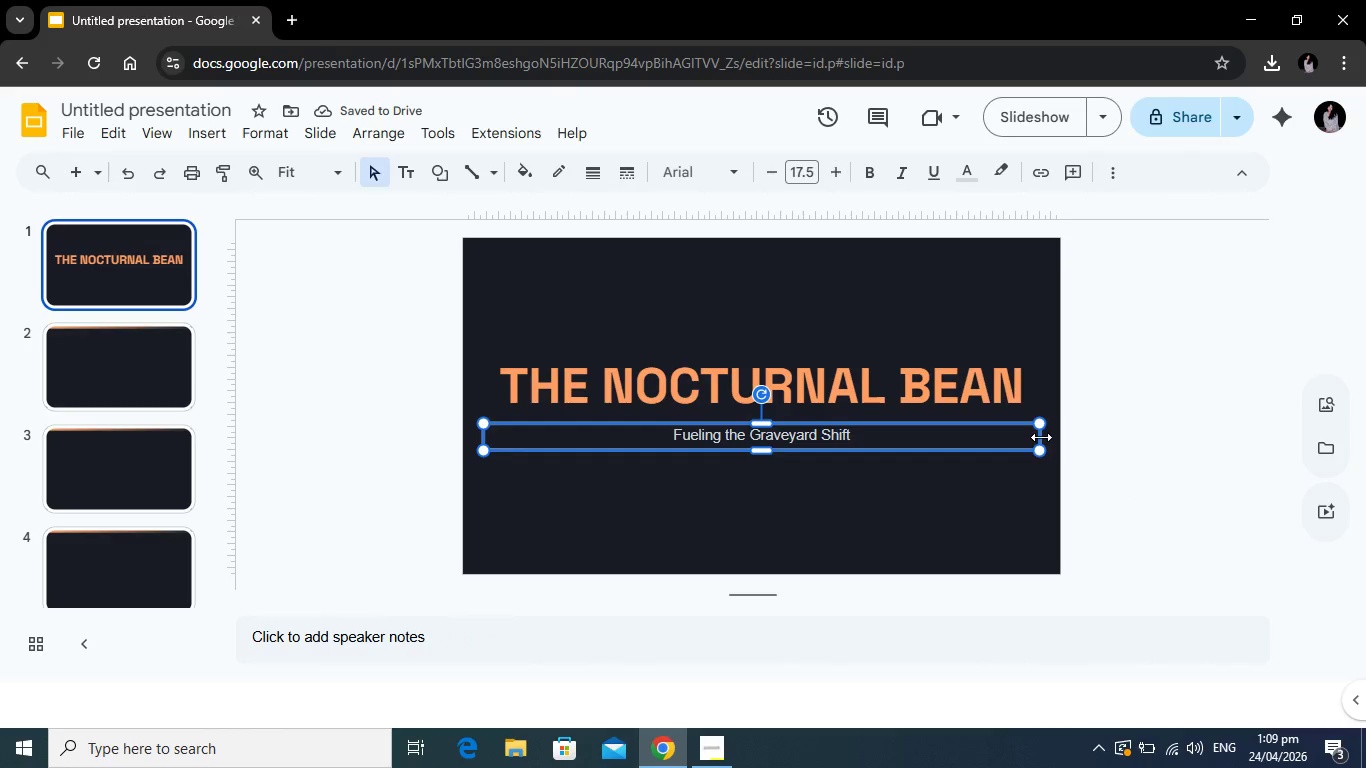 
left_click_drag(start_coordinate=[1041, 437], to_coordinate=[870, 437])
 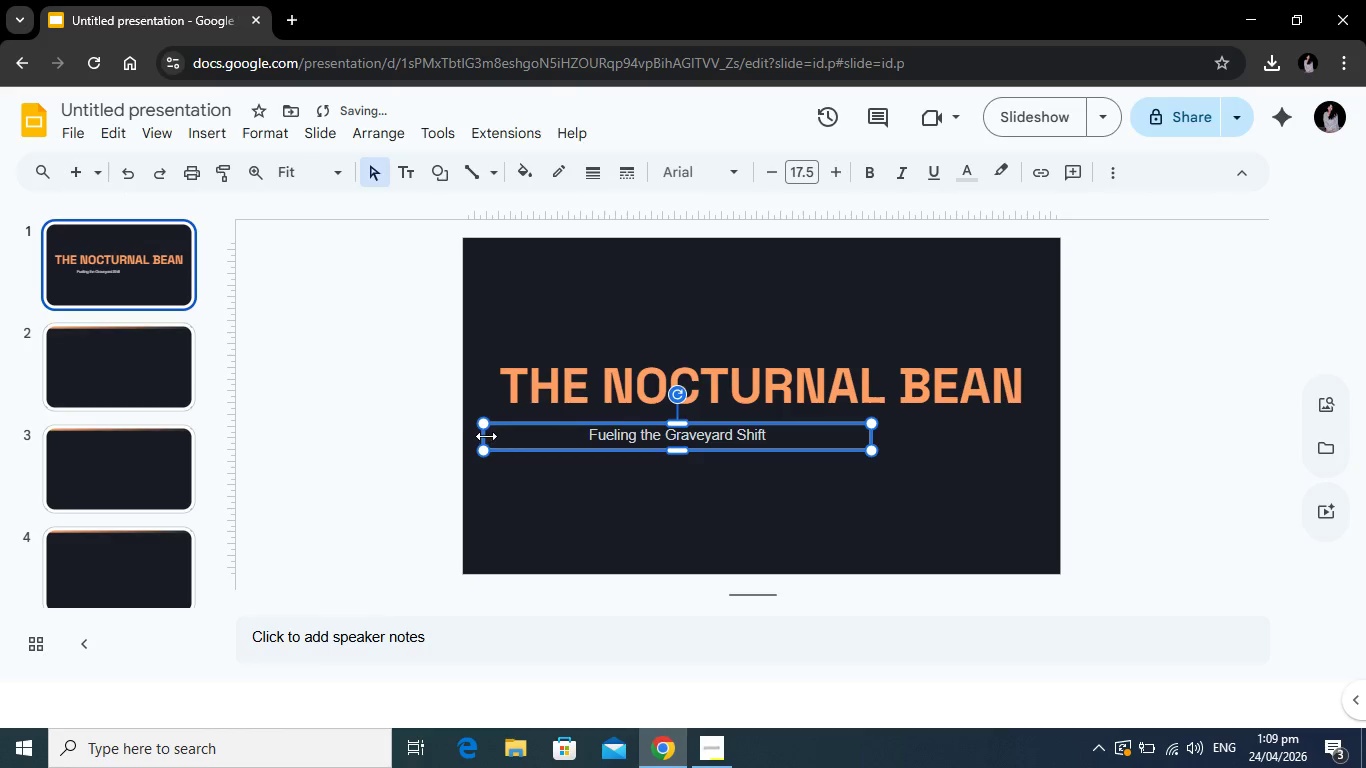 
left_click_drag(start_coordinate=[486, 436], to_coordinate=[547, 435])
 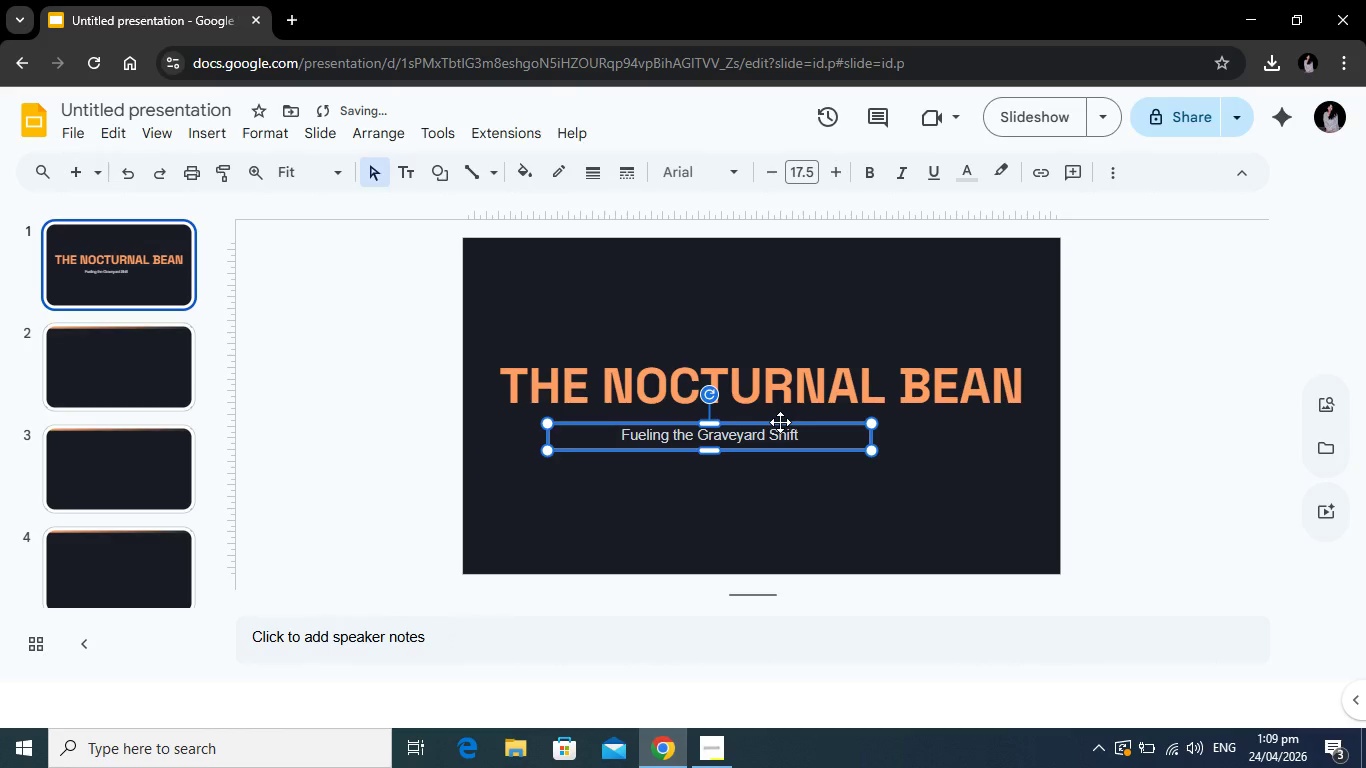 
left_click_drag(start_coordinate=[780, 422], to_coordinate=[834, 426])
 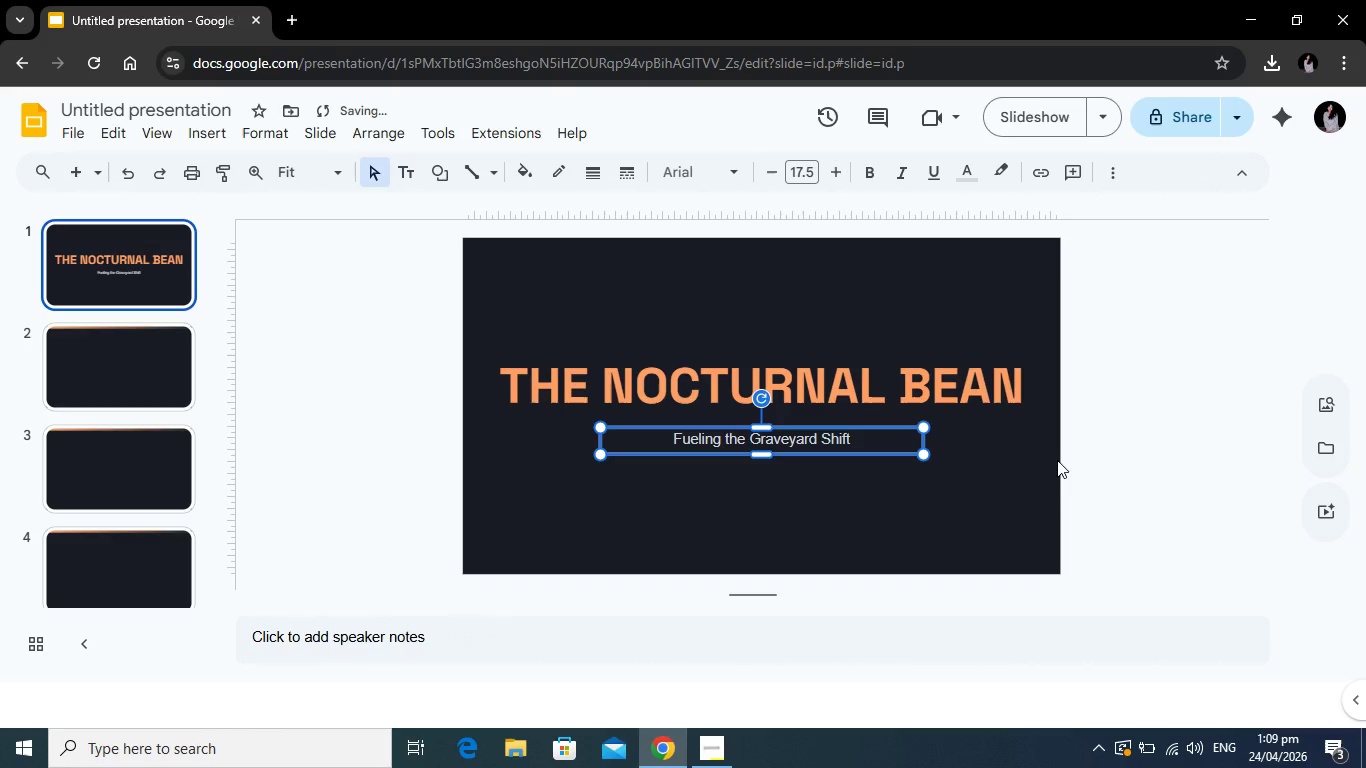 
left_click([1057, 460])
 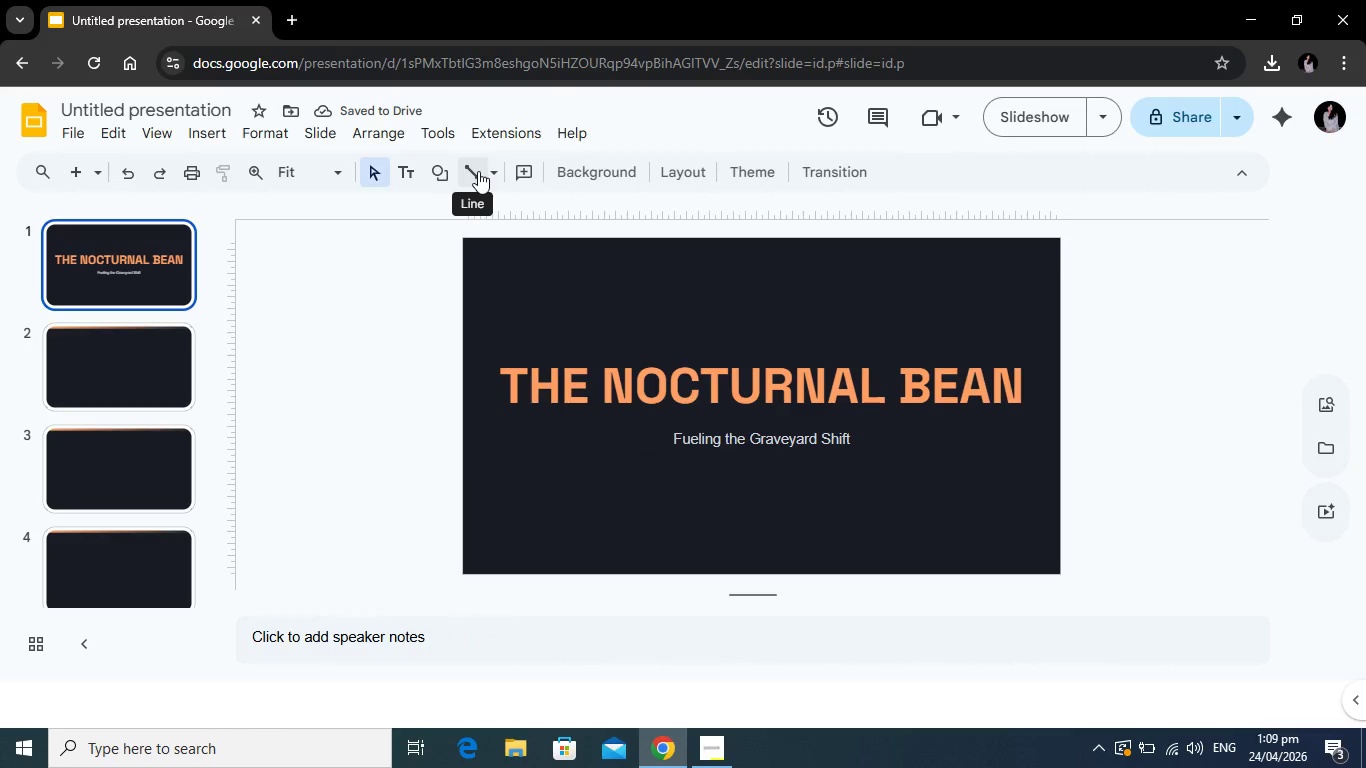 
left_click([439, 171])
 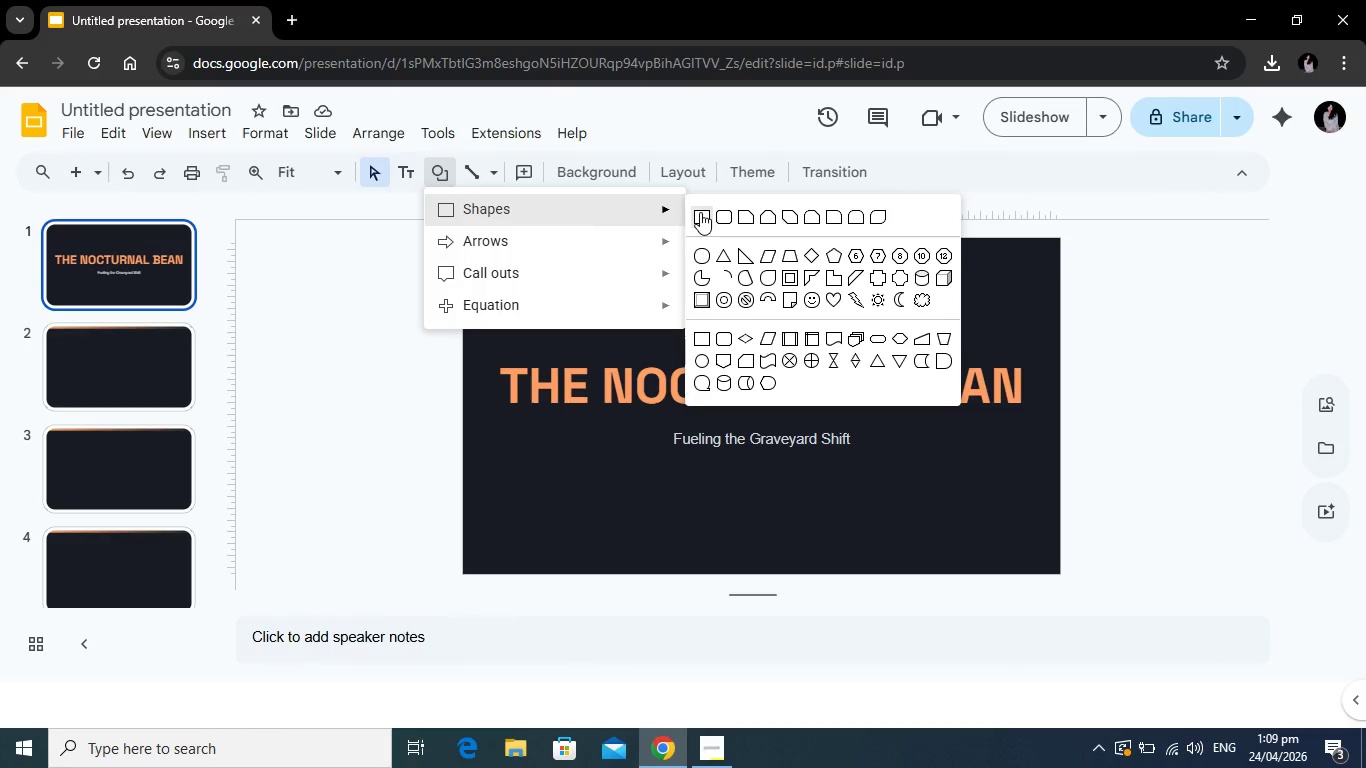 
left_click([700, 212])
 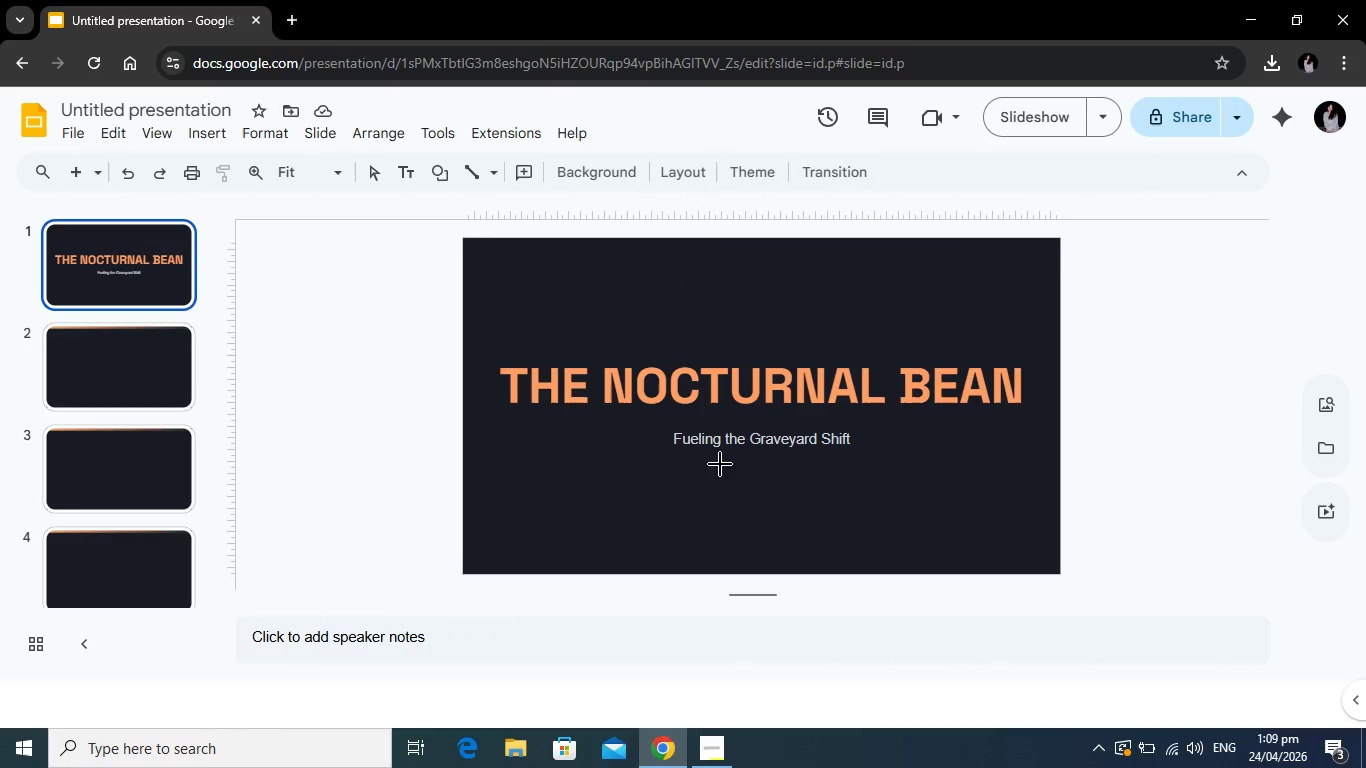 
left_click_drag(start_coordinate=[711, 466], to_coordinate=[823, 467])
 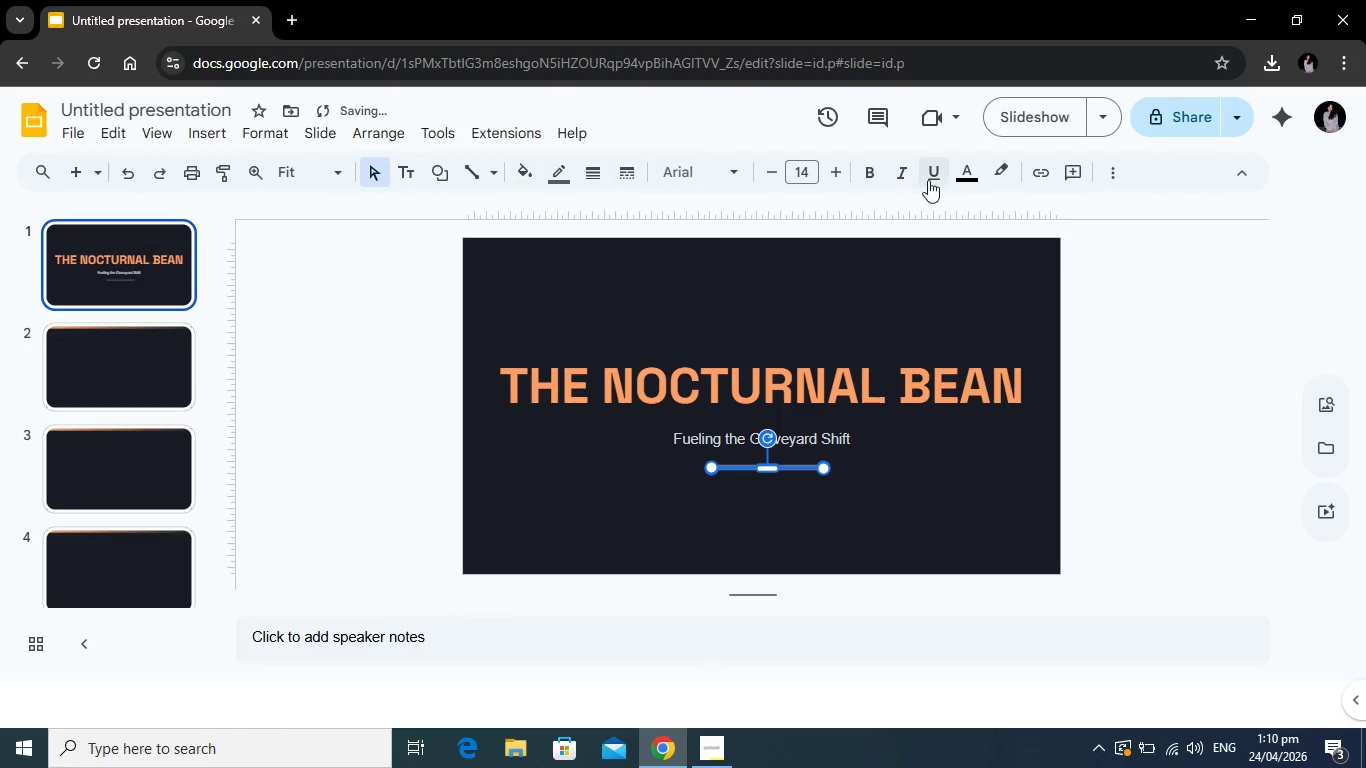 
left_click([967, 180])
 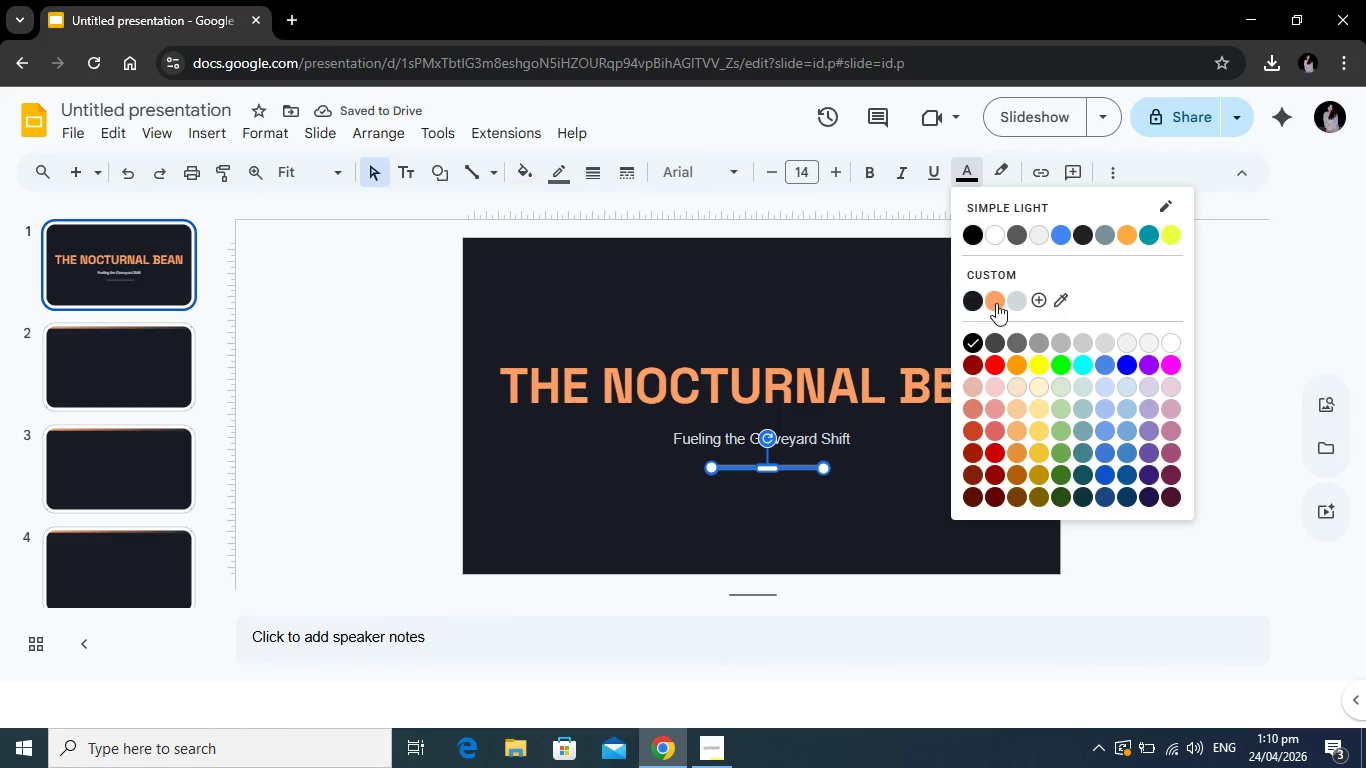 
left_click([996, 303])
 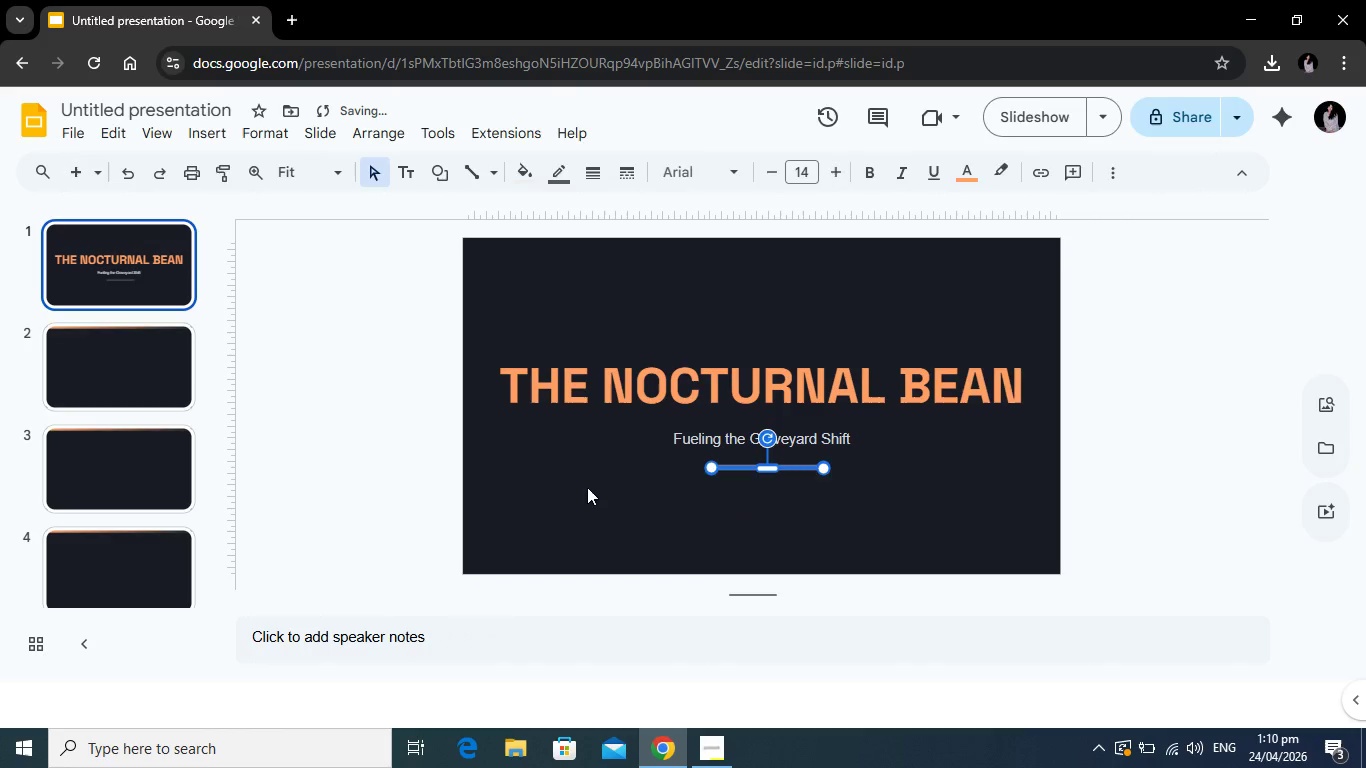 
left_click([587, 487])
 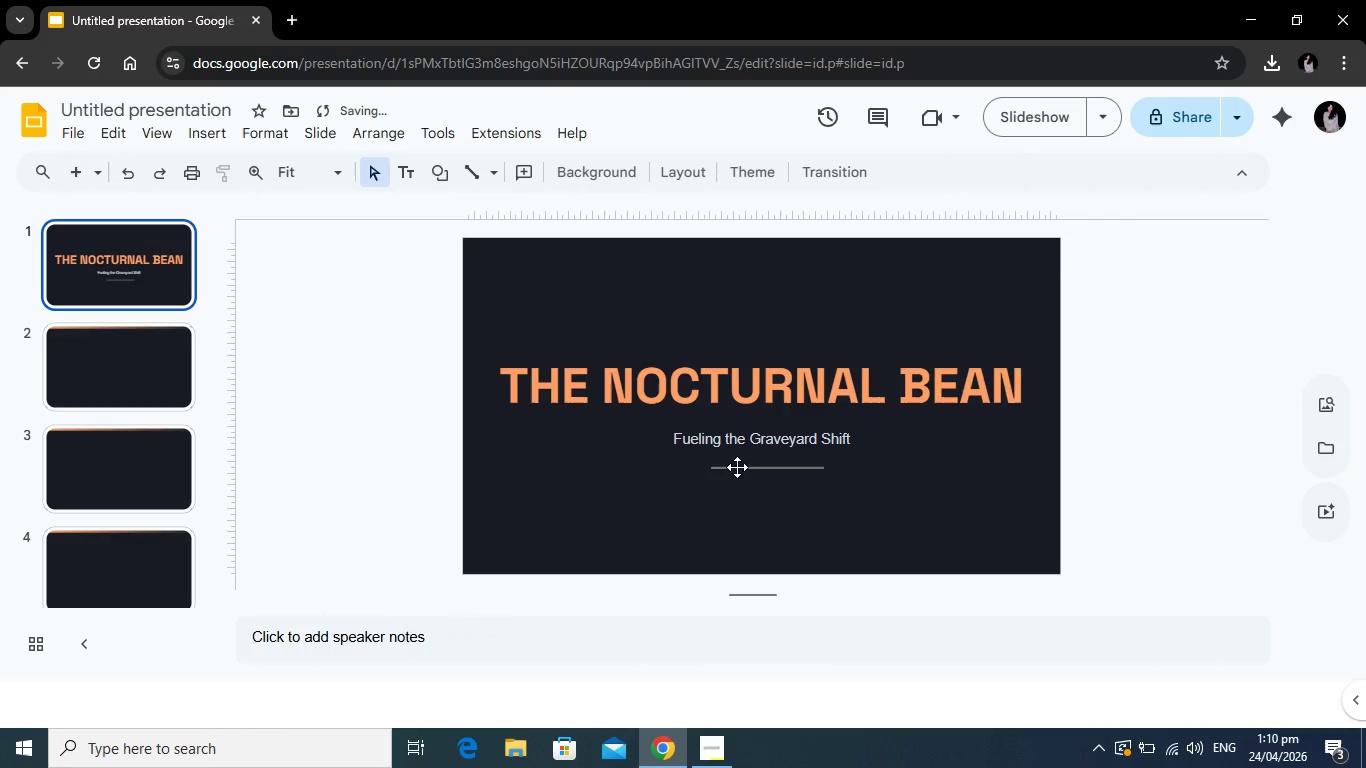 
left_click([737, 467])
 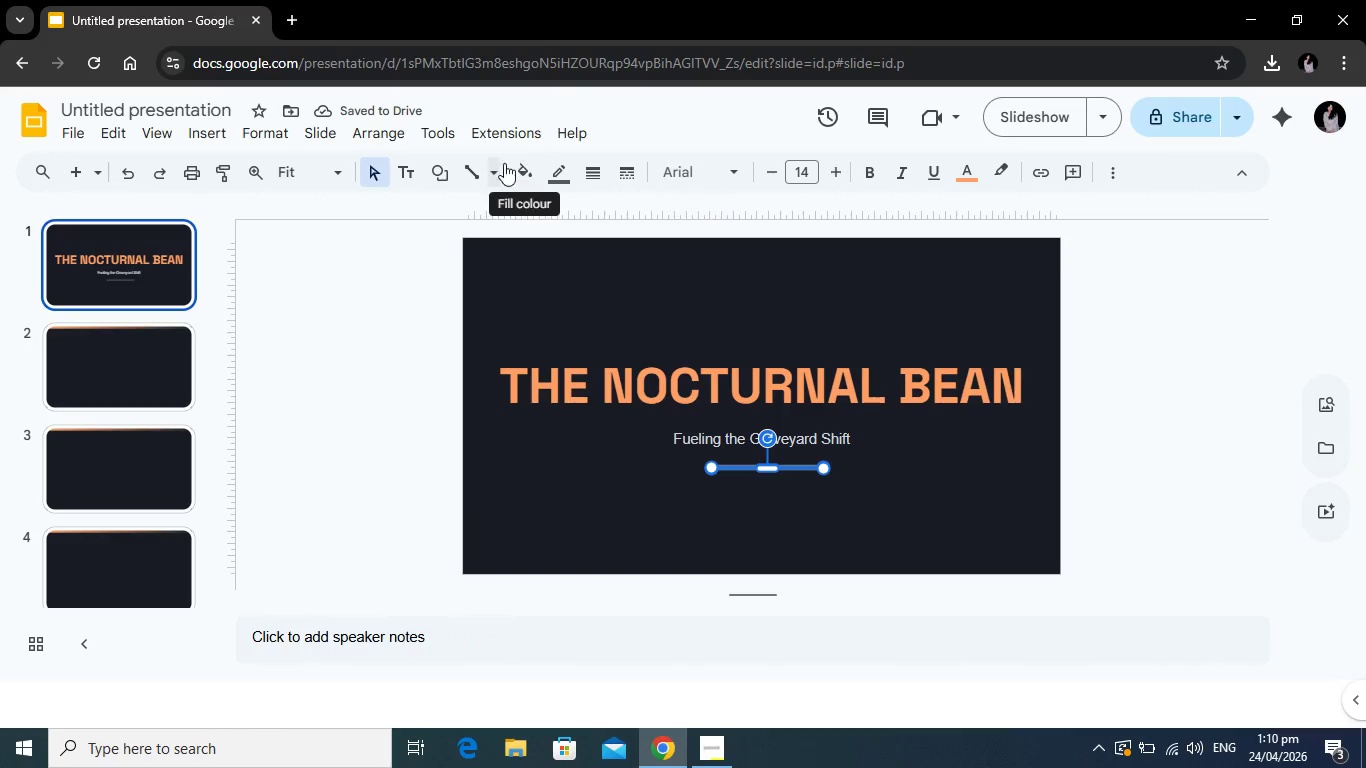 
left_click([529, 165])
 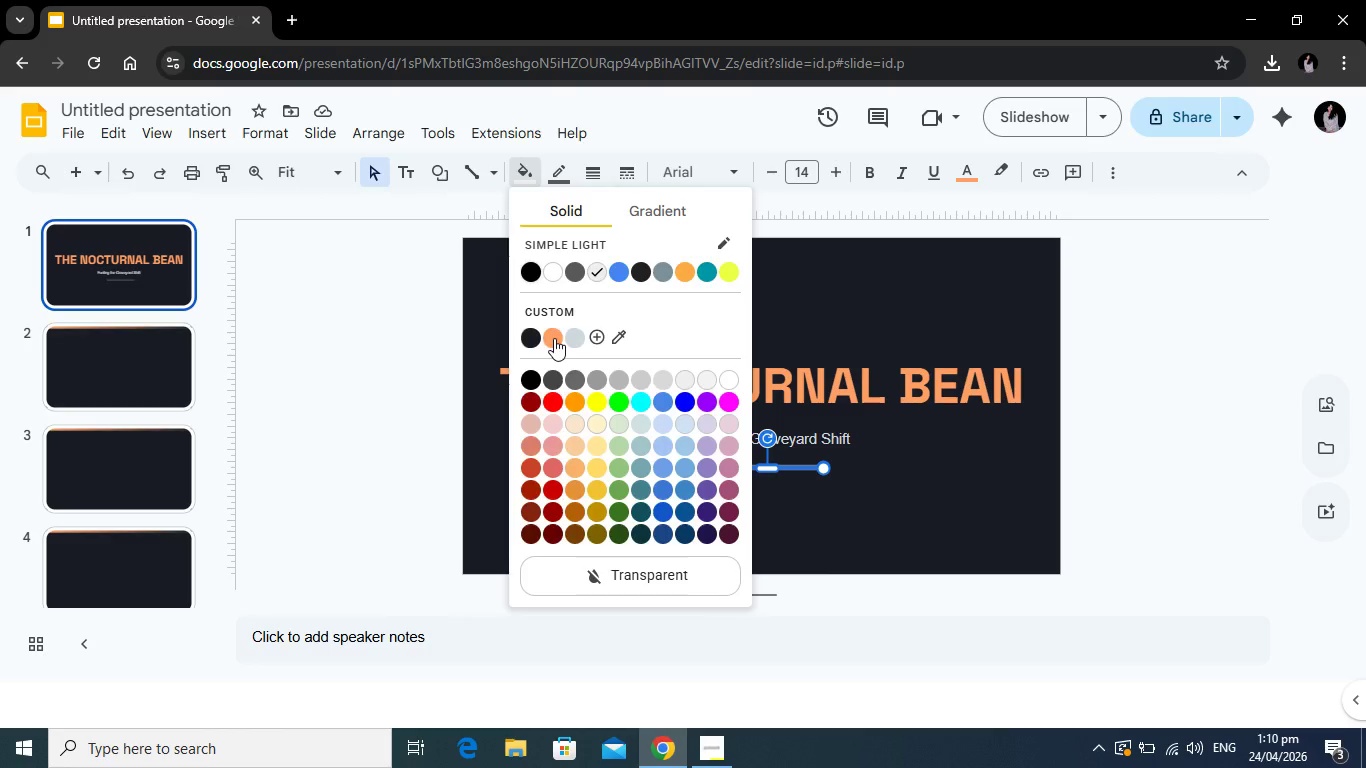 
left_click([554, 338])
 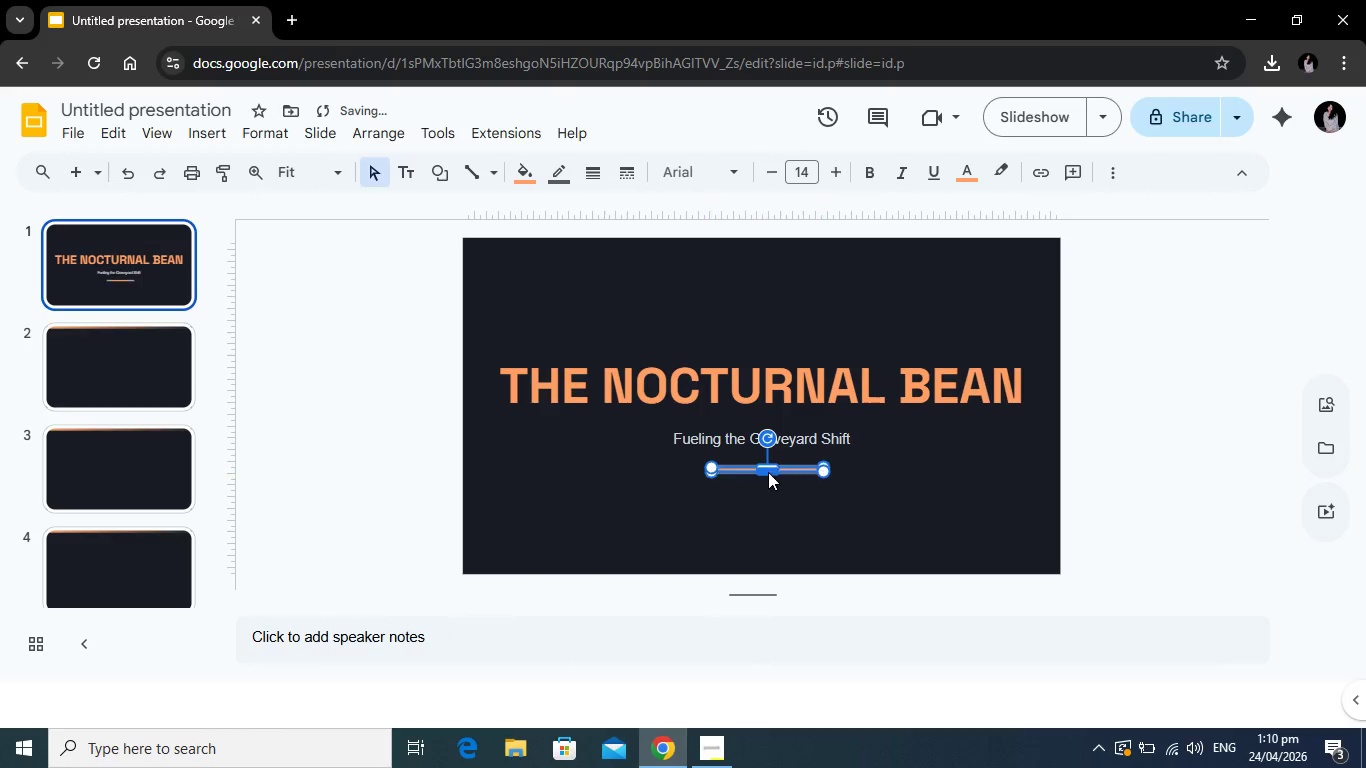 
left_click([777, 508])
 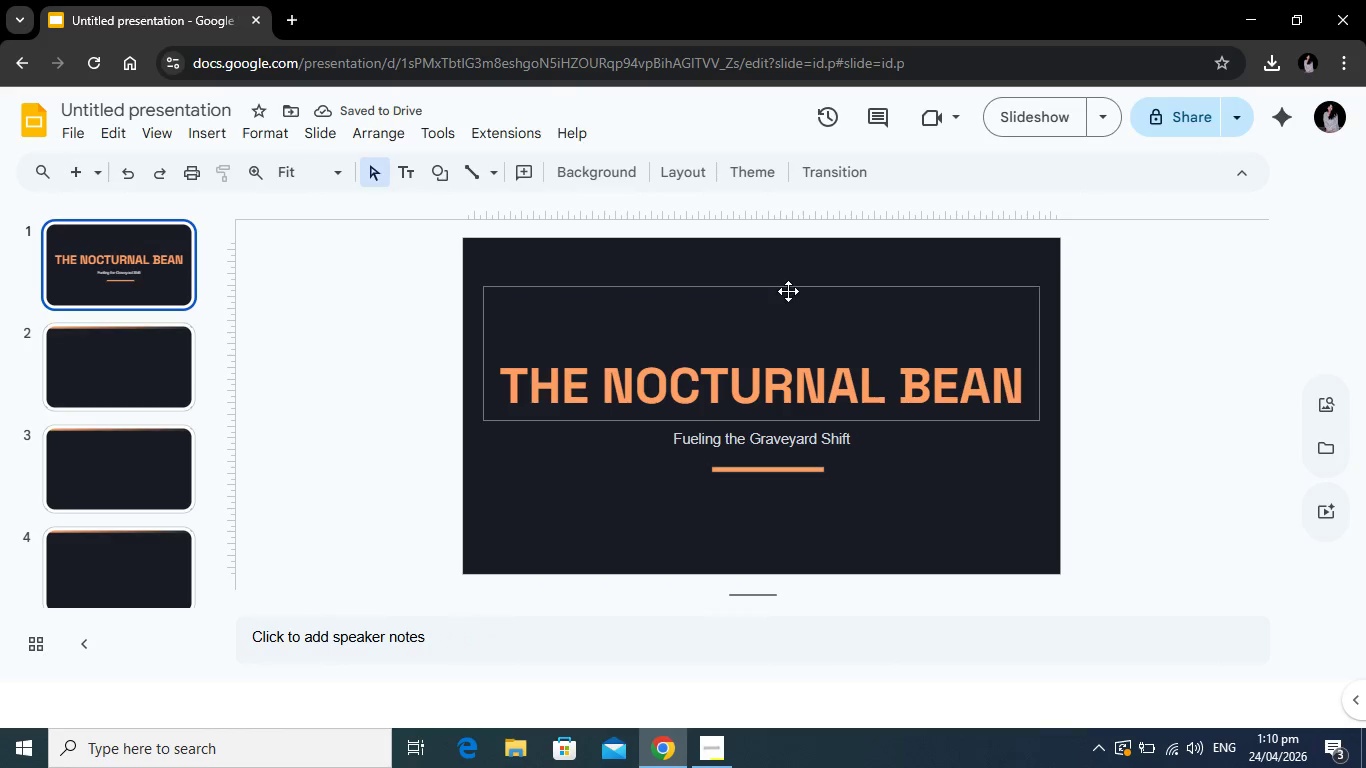 
left_click([788, 289])
 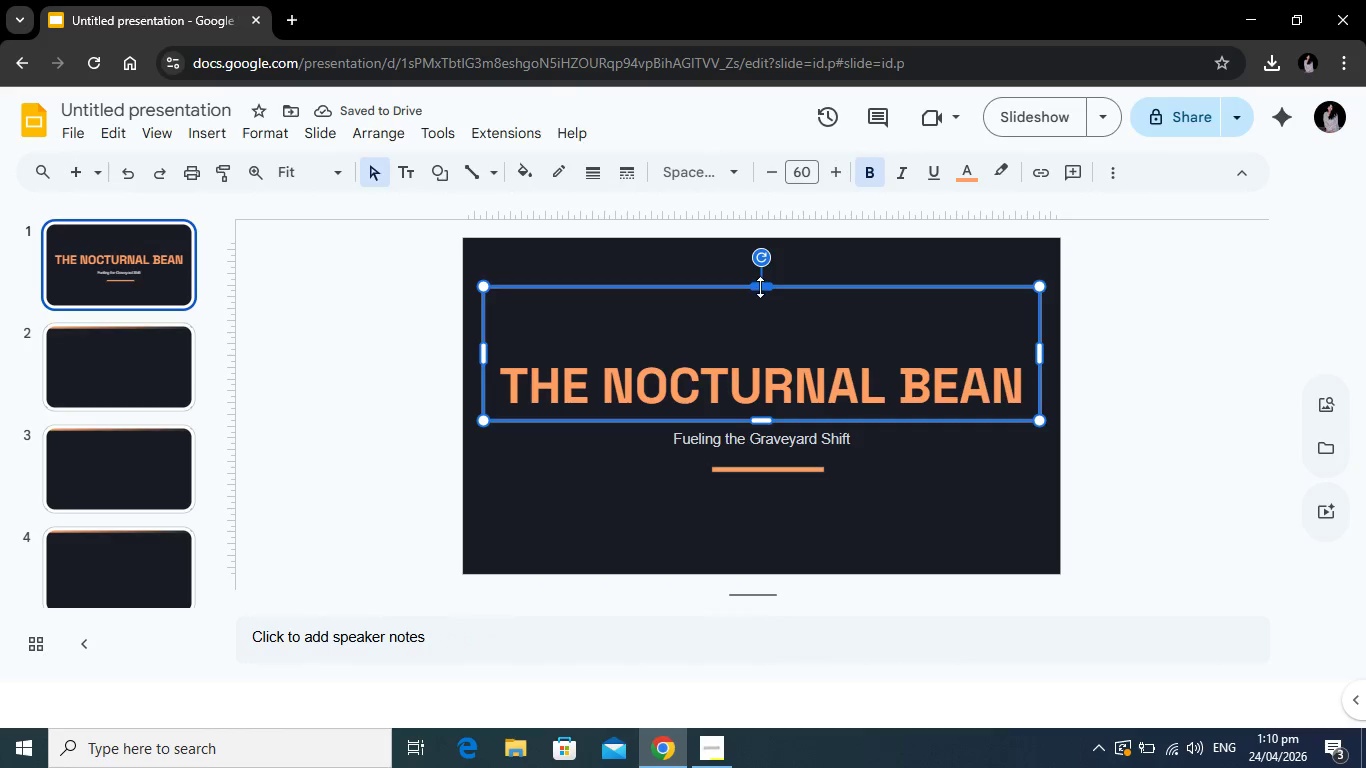 
left_click_drag(start_coordinate=[760, 287], to_coordinate=[760, 342])
 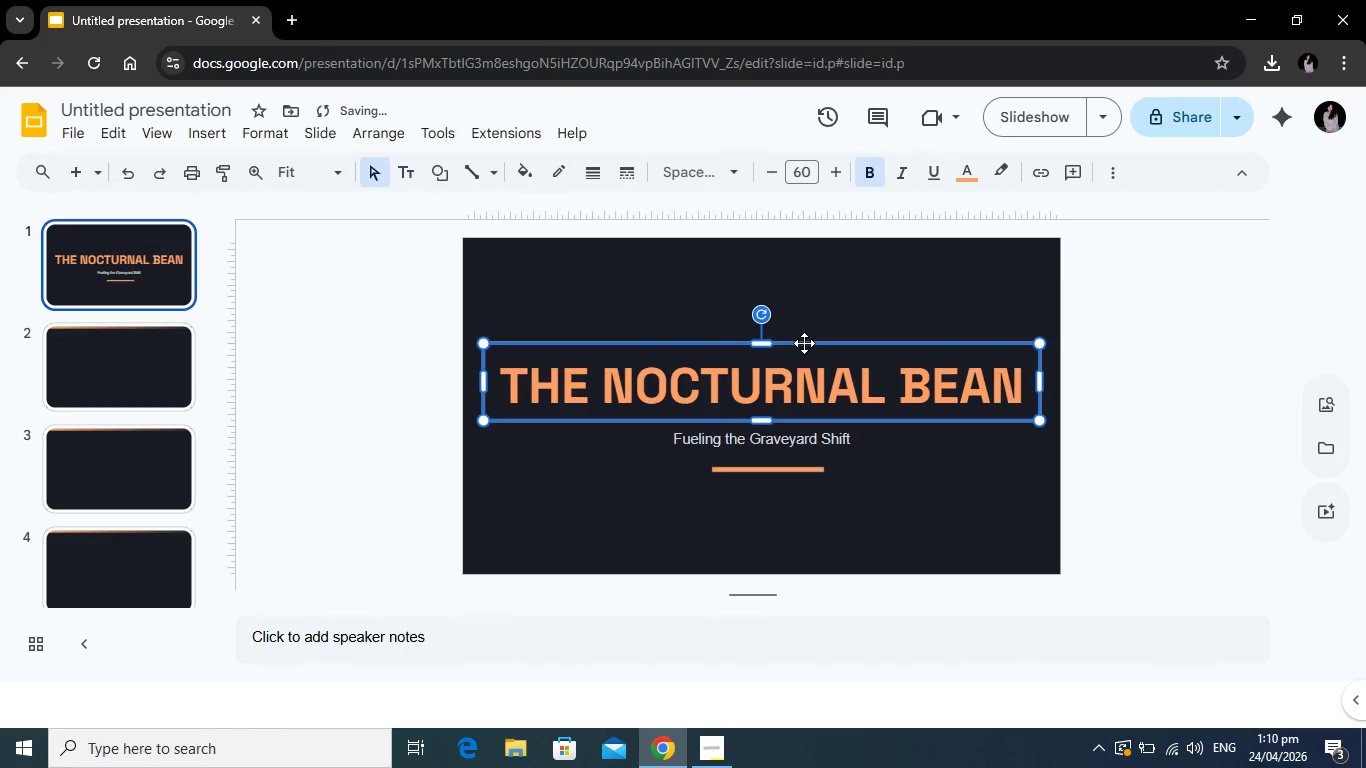 
left_click_drag(start_coordinate=[804, 343], to_coordinate=[810, 320])
 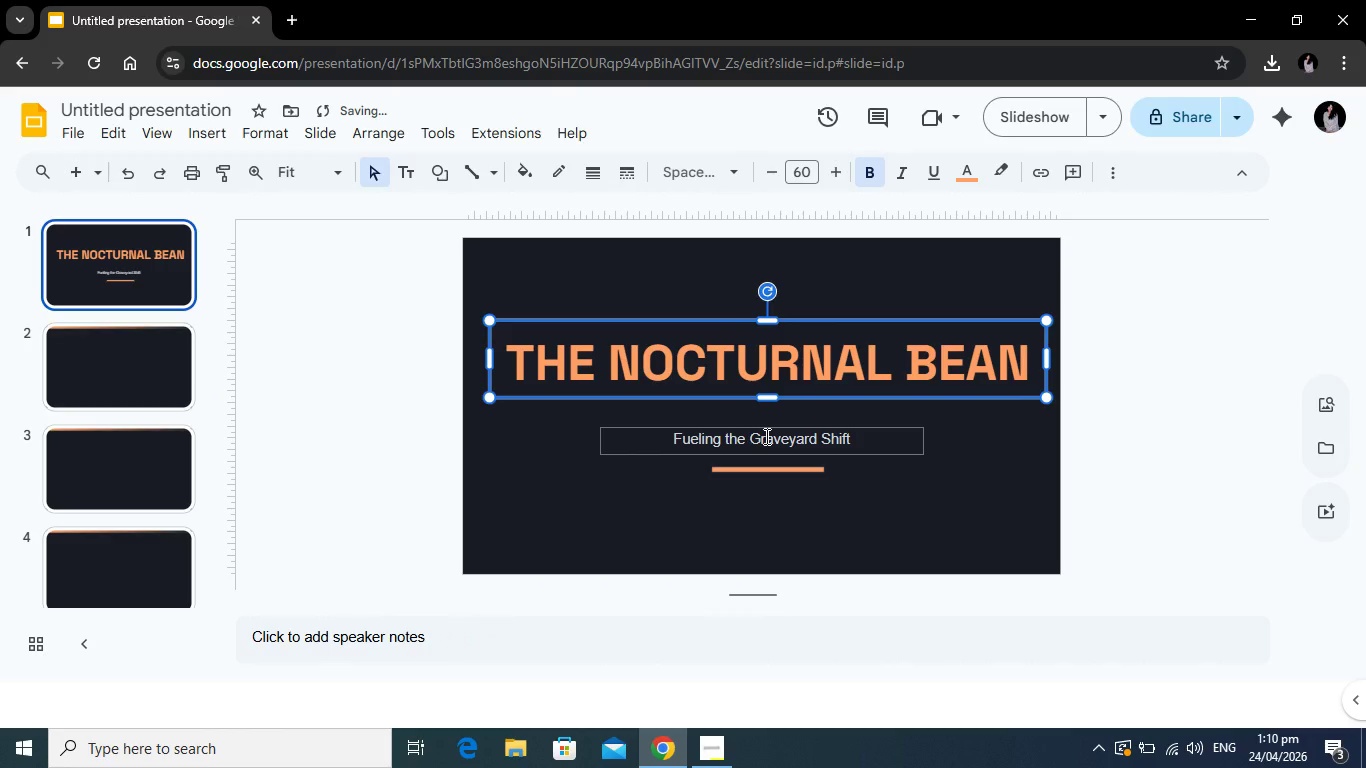 
left_click([765, 436])
 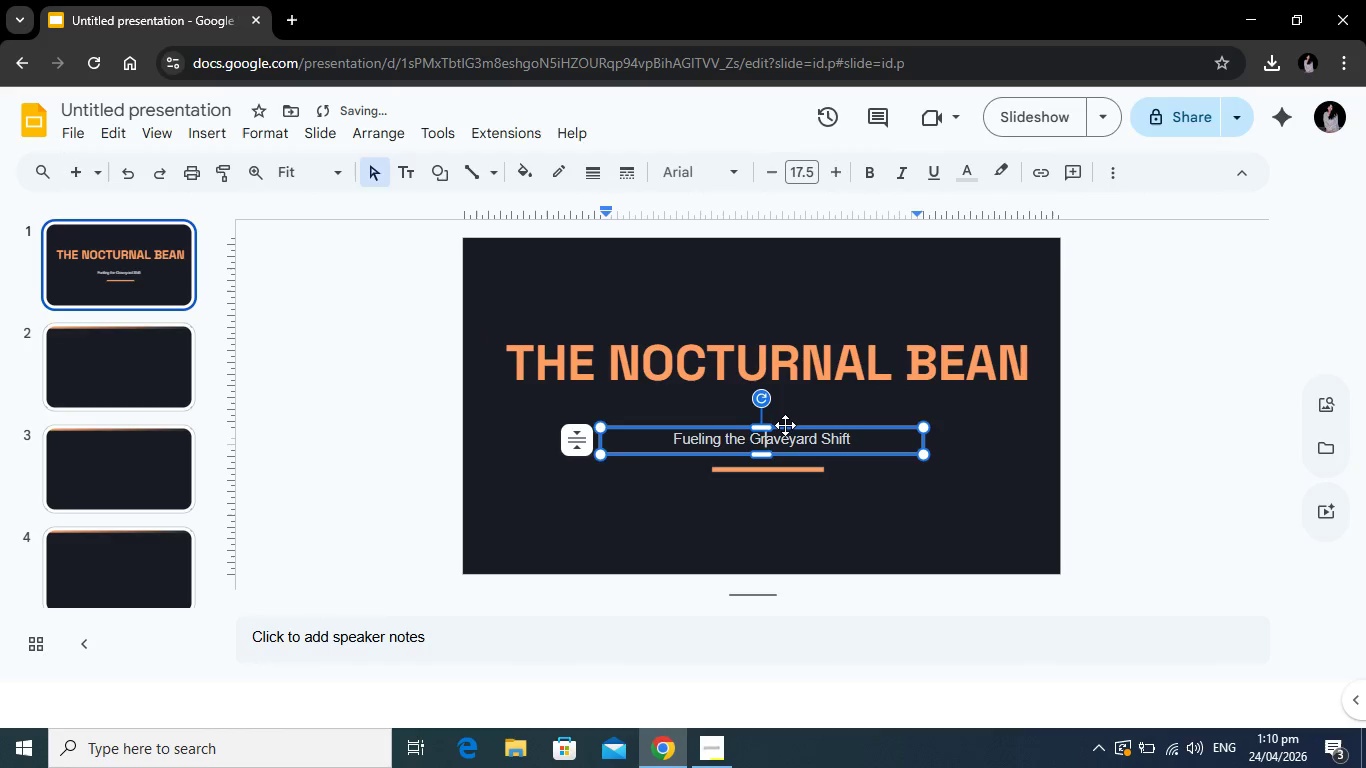 
left_click_drag(start_coordinate=[785, 425], to_coordinate=[786, 398])
 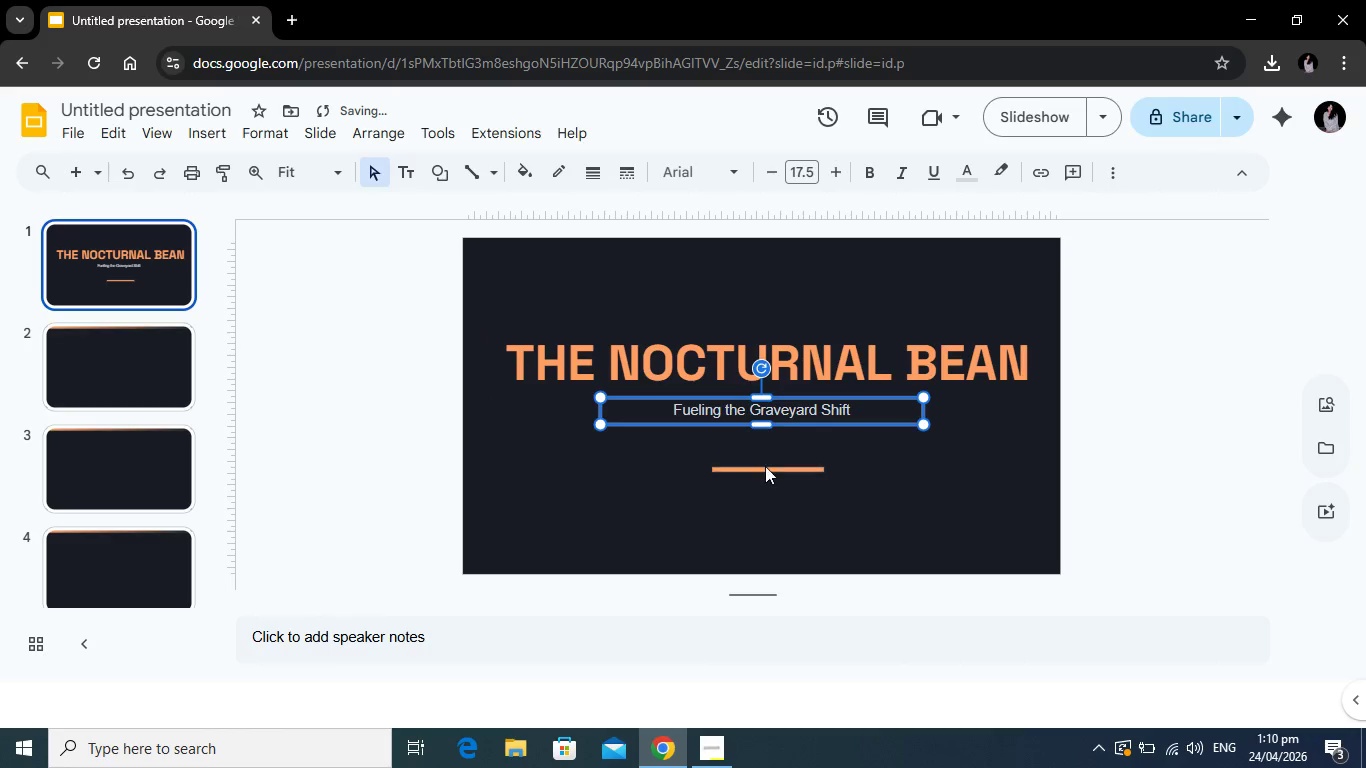 
left_click([765, 466])
 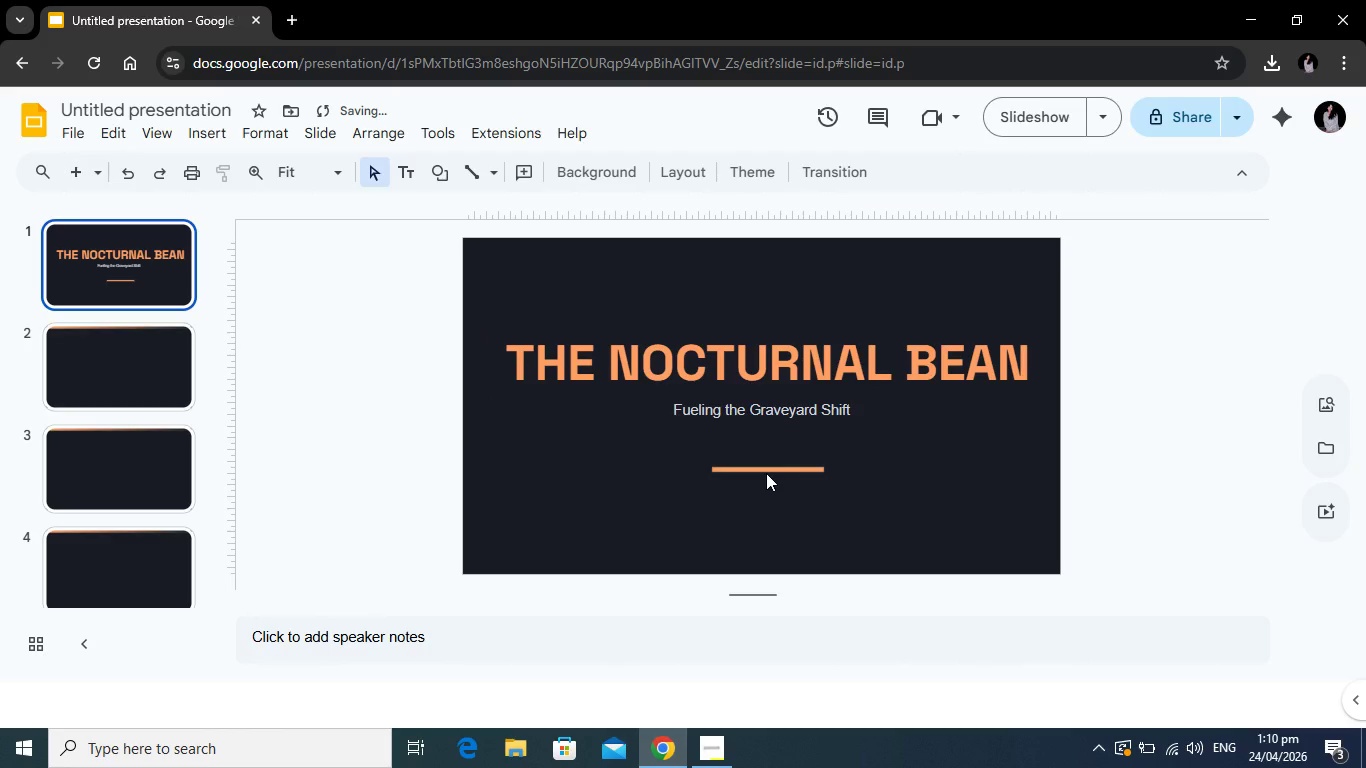 
left_click([766, 473])
 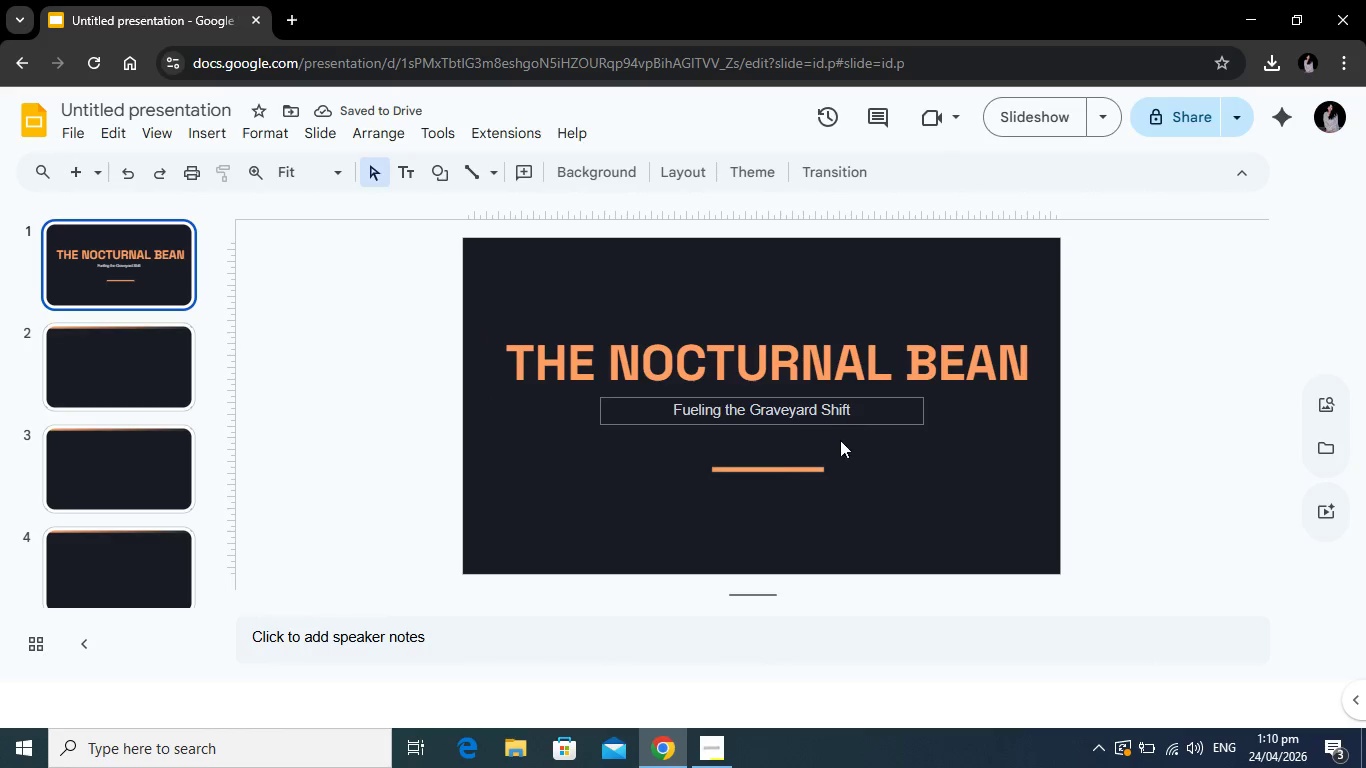 
left_click([783, 469])
 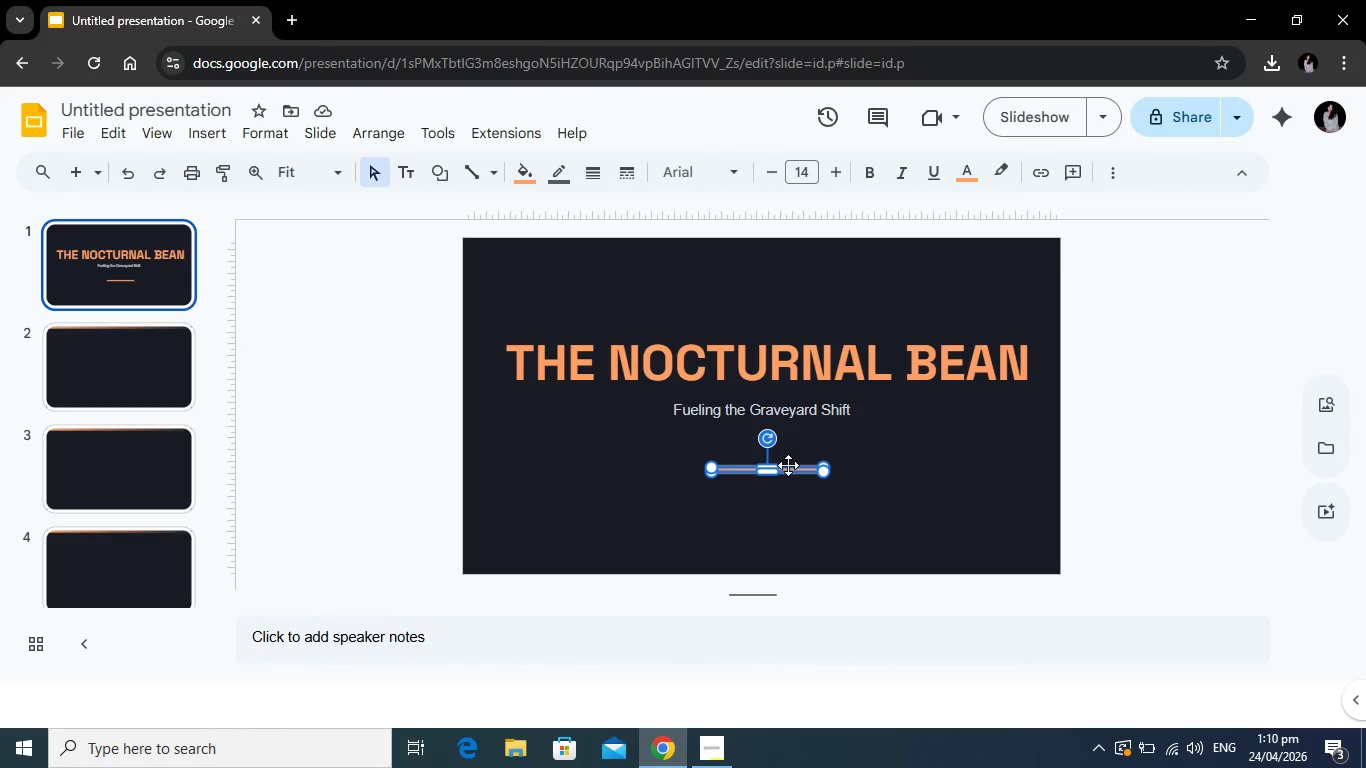 
left_click_drag(start_coordinate=[788, 465], to_coordinate=[789, 427])
 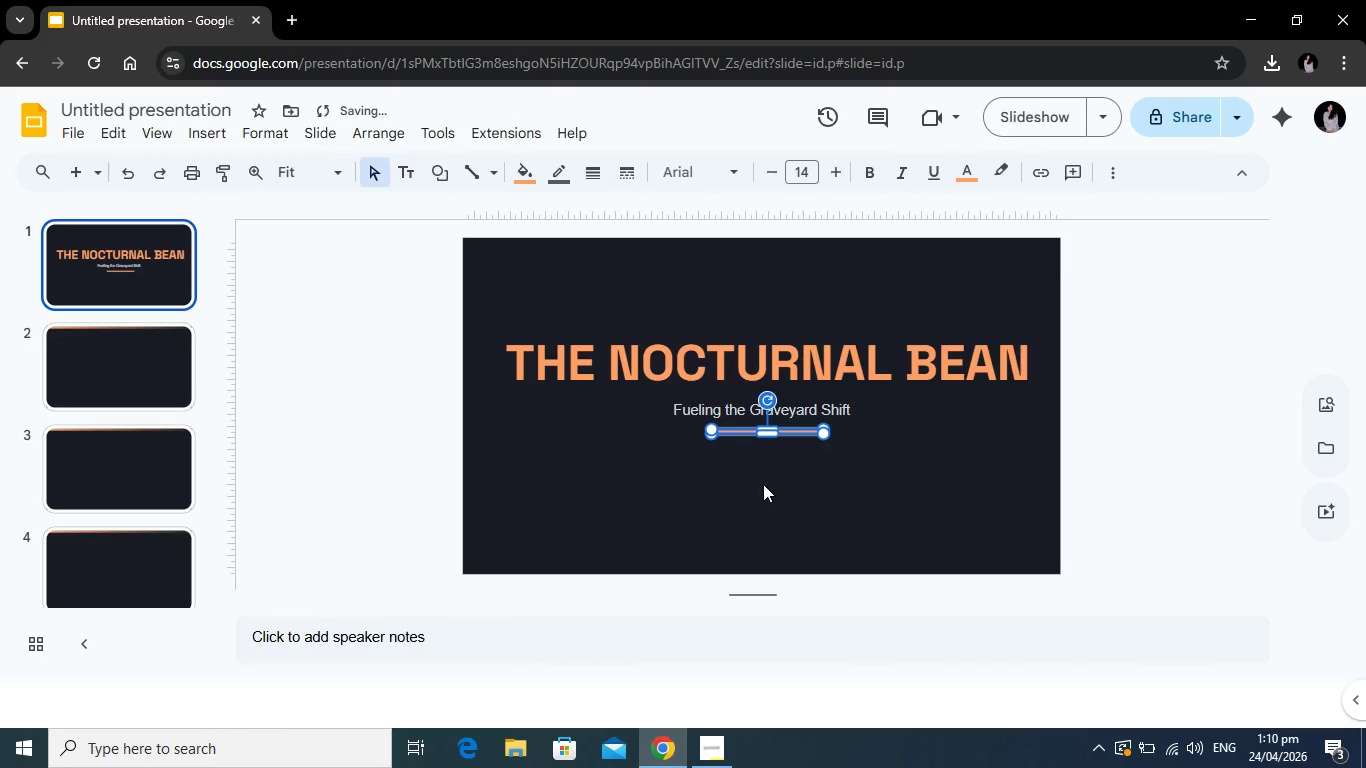 
left_click([763, 484])
 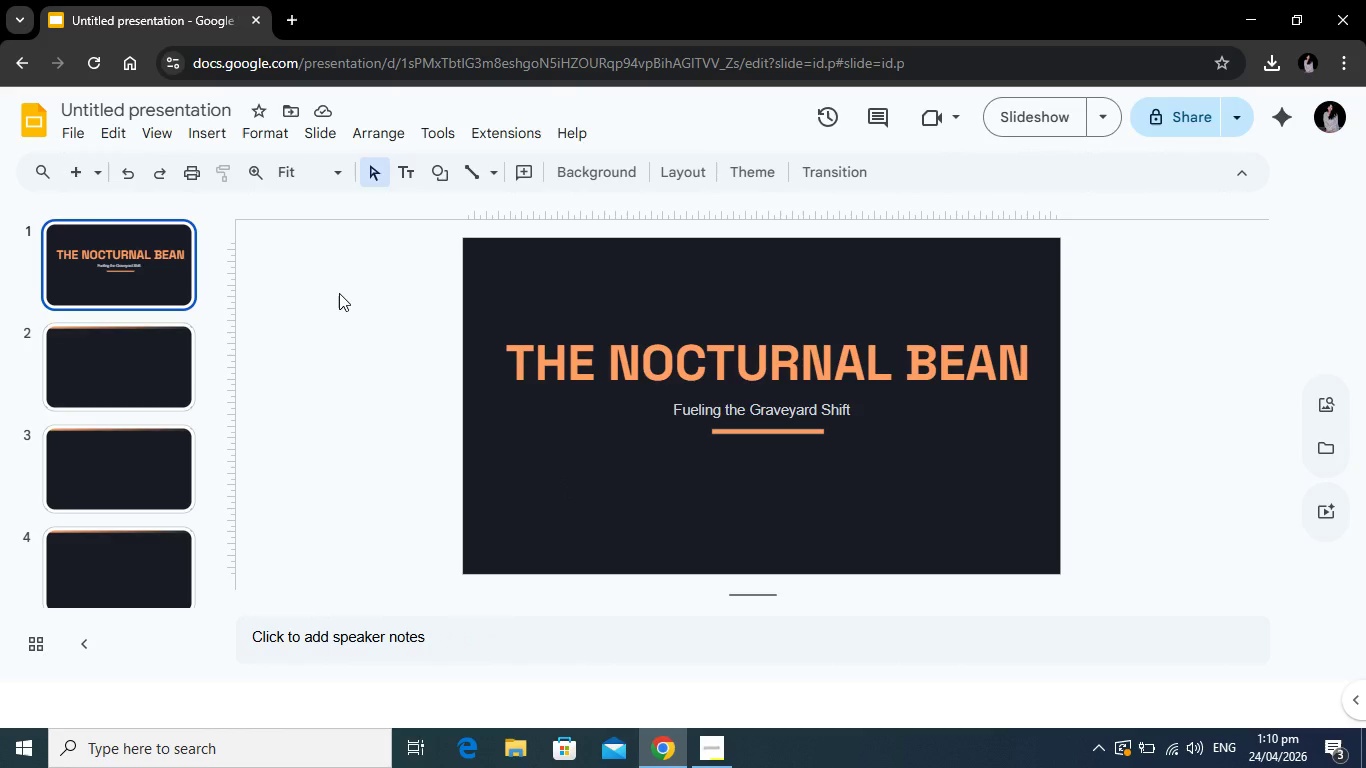 
wait(10.58)
 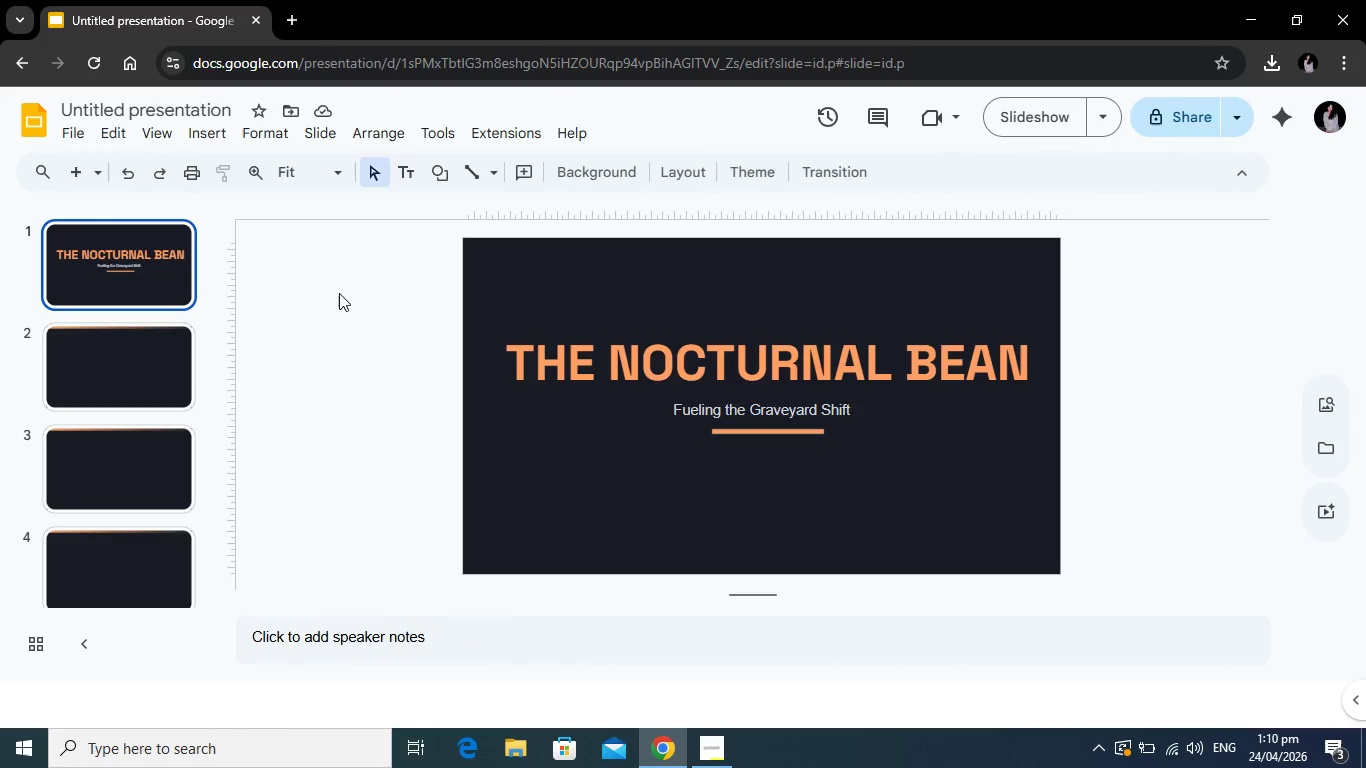 
left_click([129, 371])
 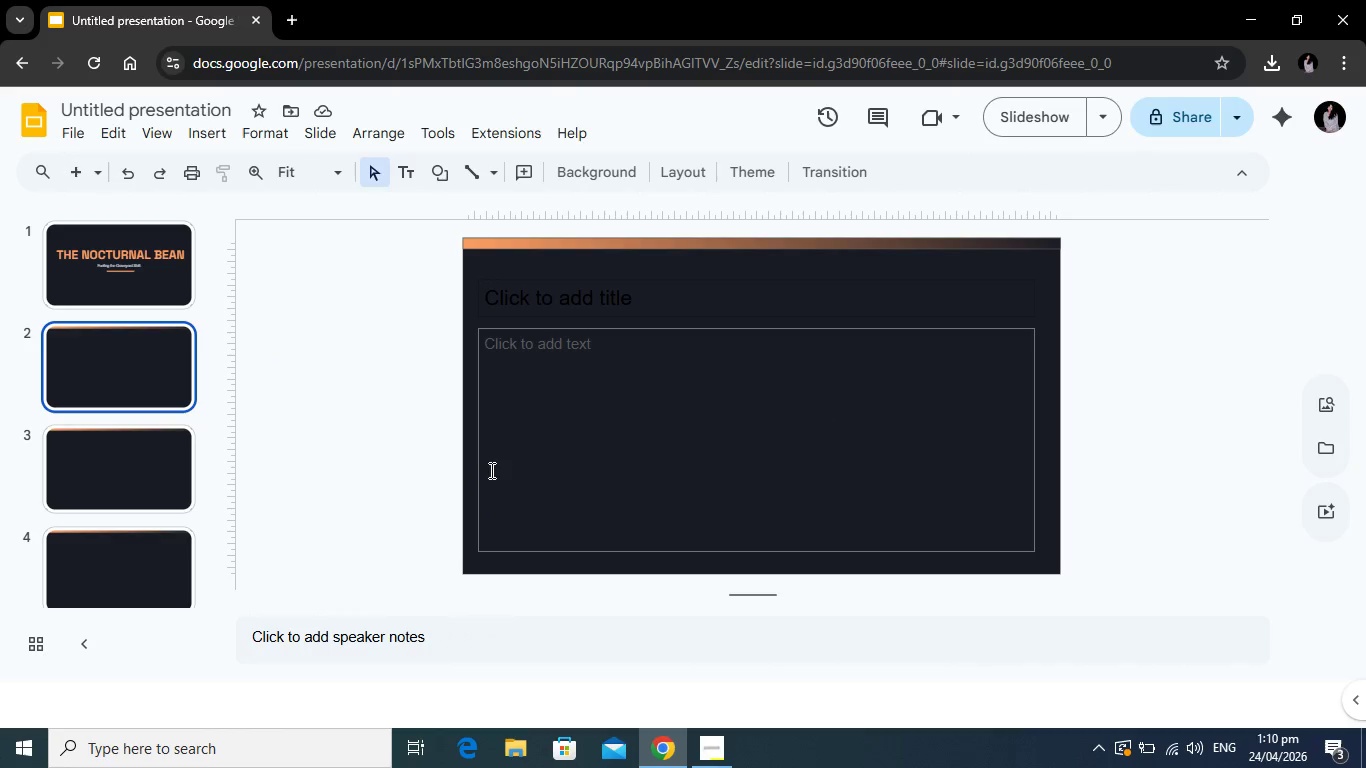 
wait(7.94)
 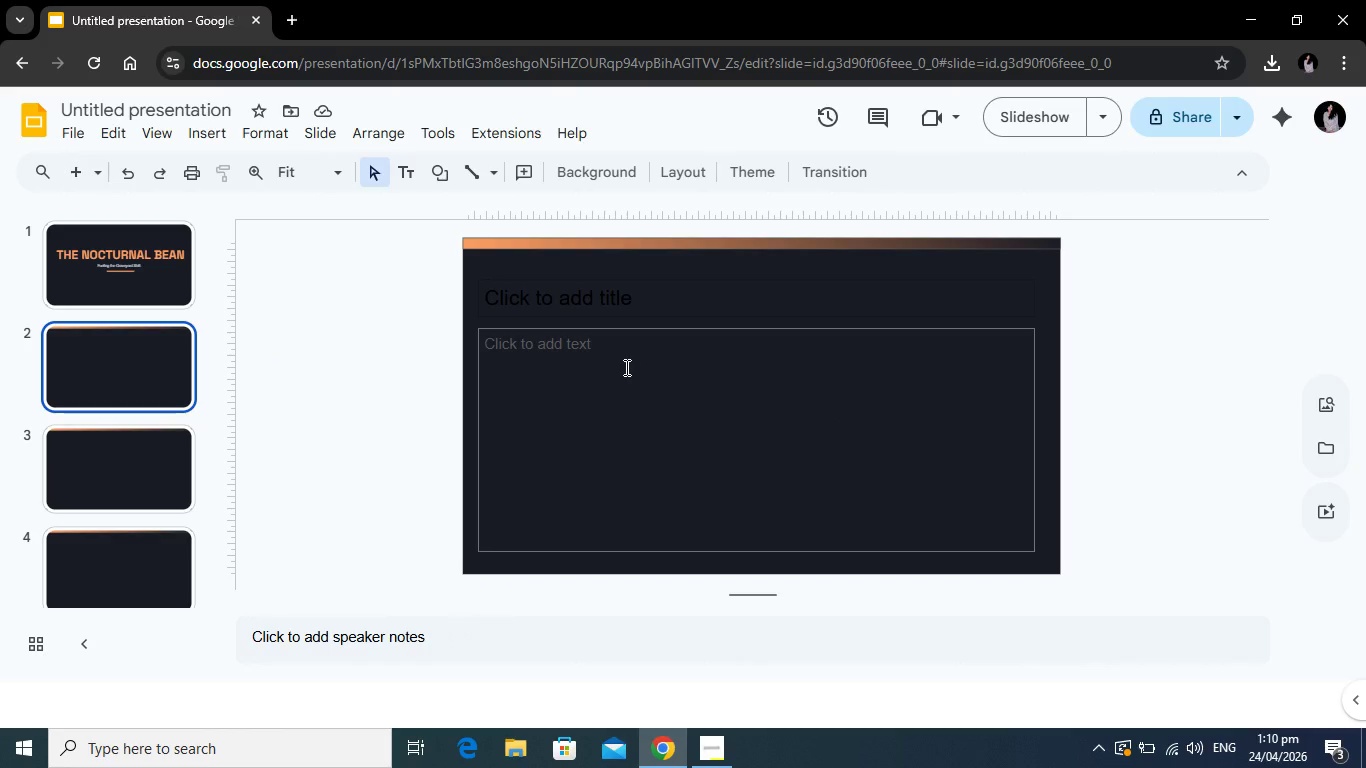 
left_click([641, 305])
 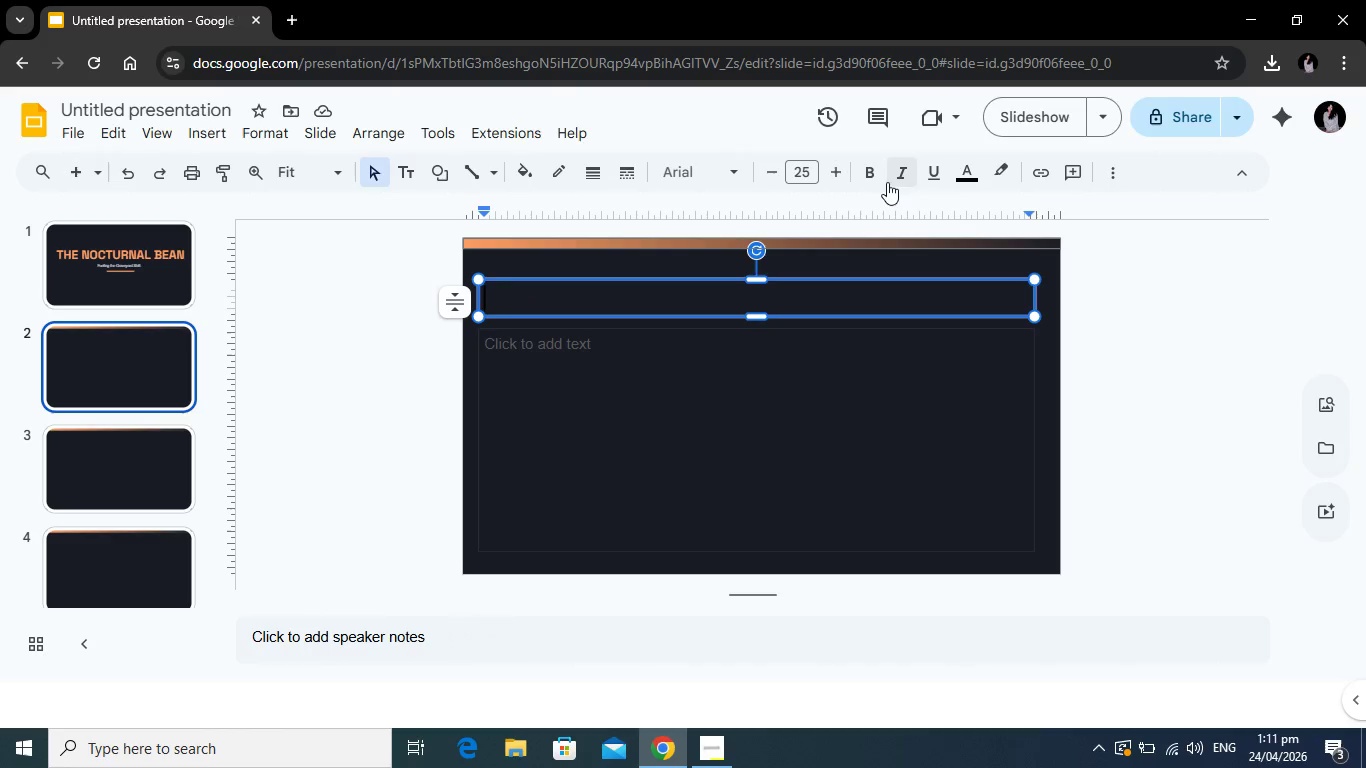 
wait(5.91)
 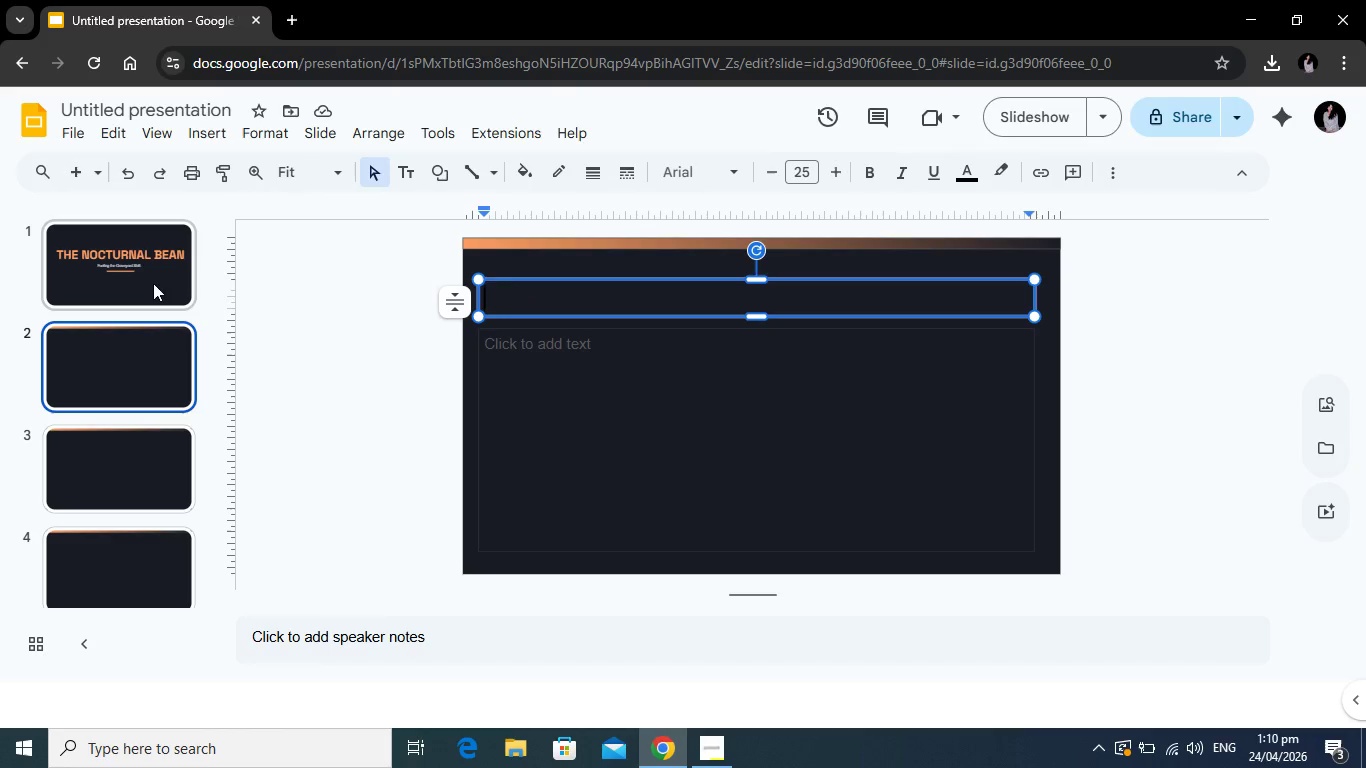 
left_click([727, 177])
 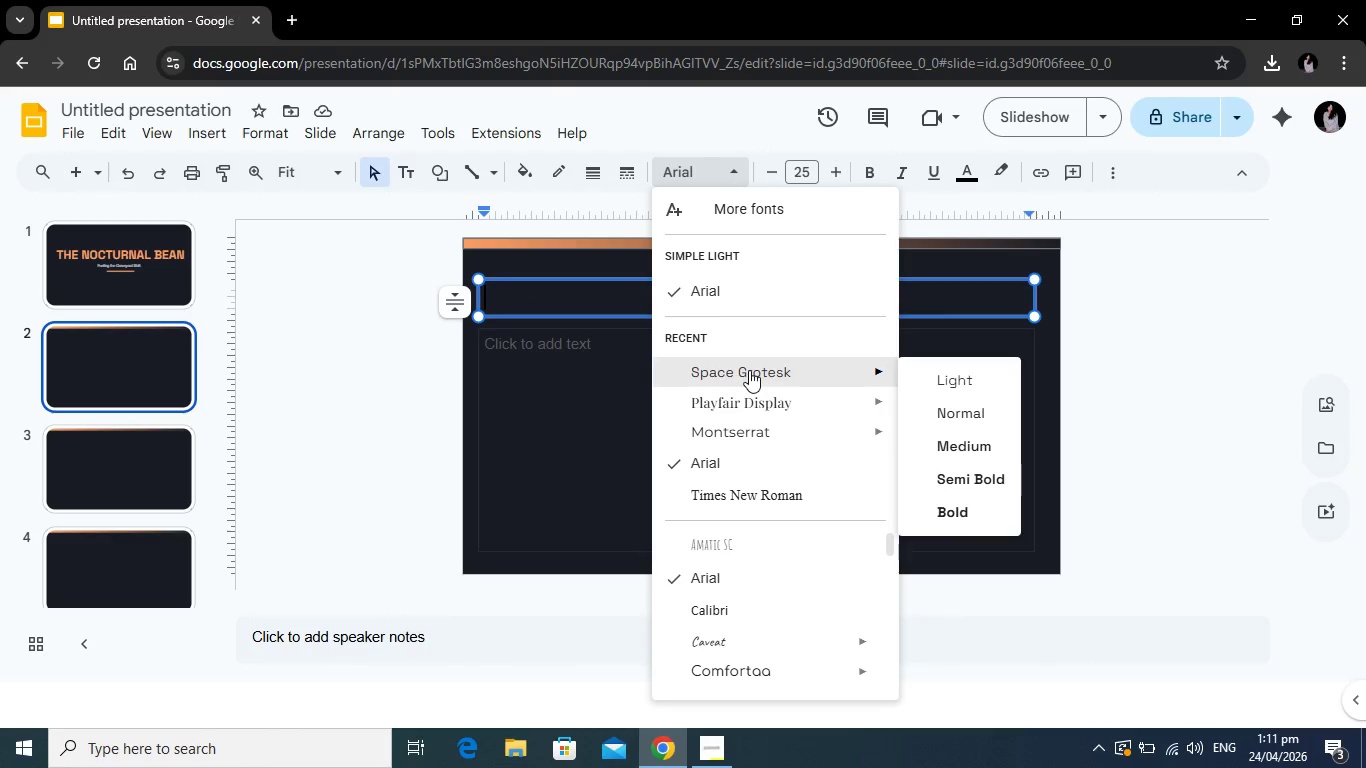 
left_click([749, 370])
 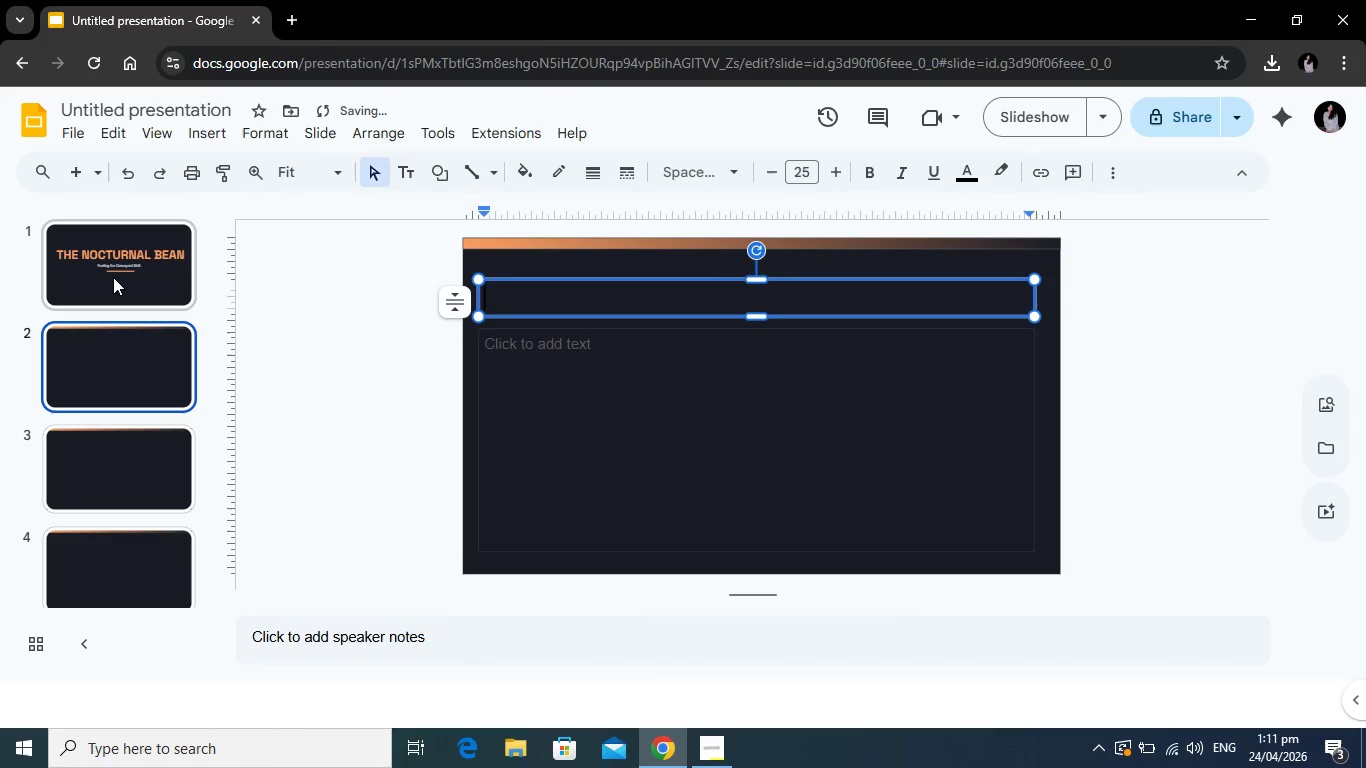 
left_click([113, 277])
 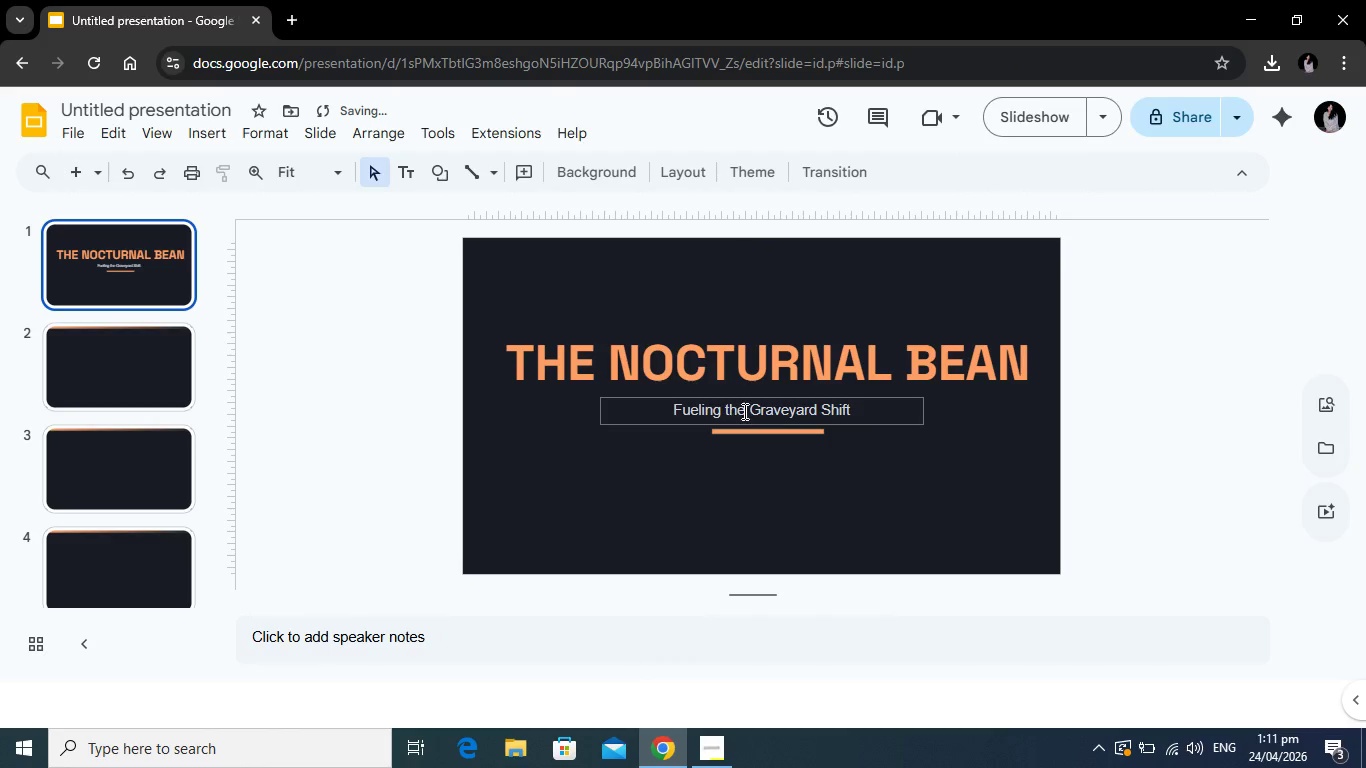 
left_click([743, 411])
 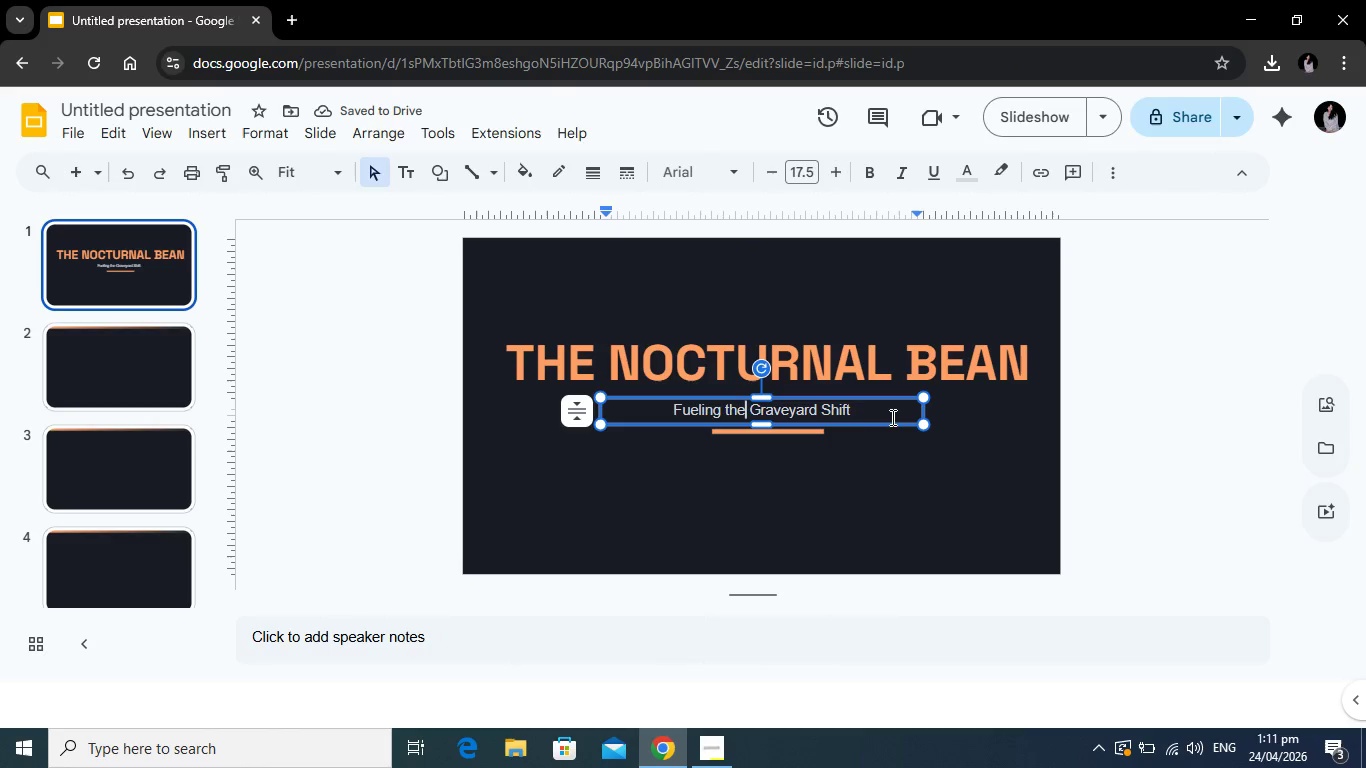 
left_click_drag(start_coordinate=[891, 411], to_coordinate=[649, 411])
 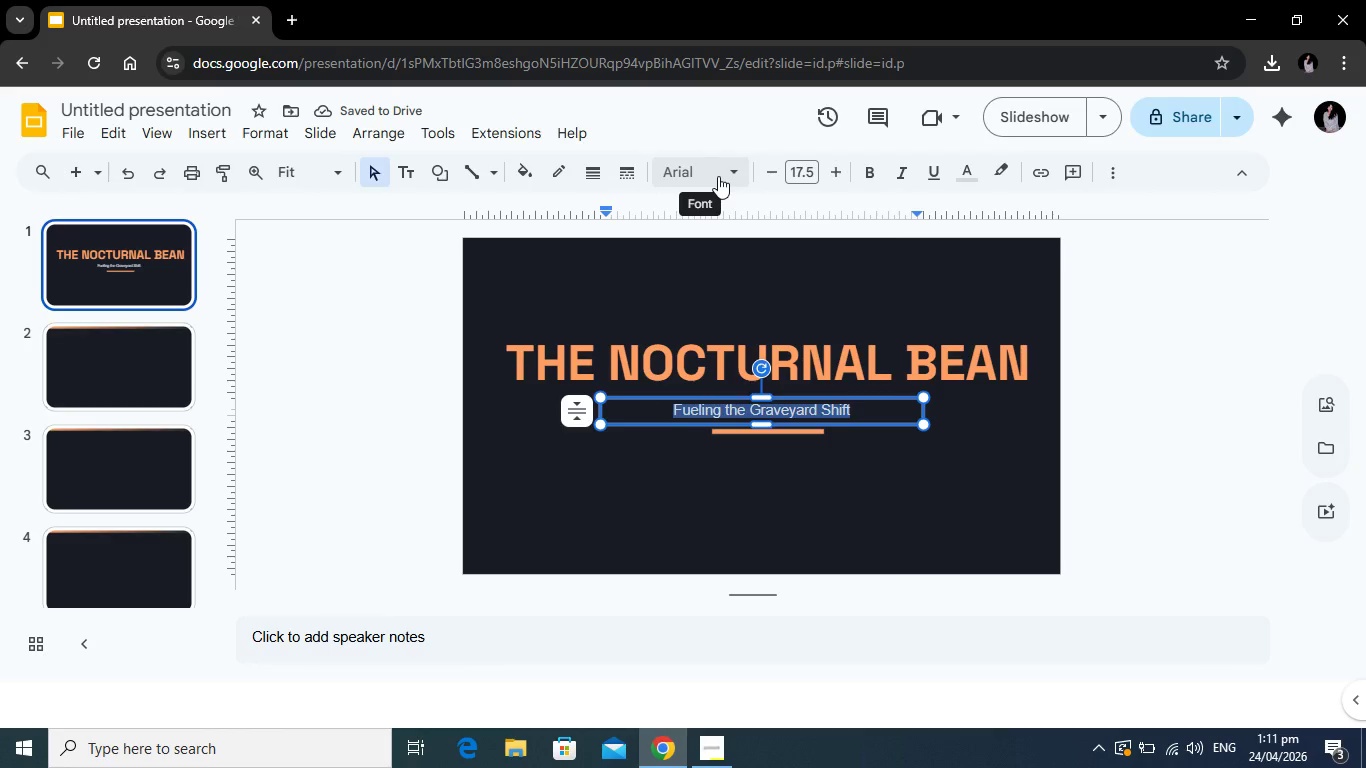 
left_click([718, 176])
 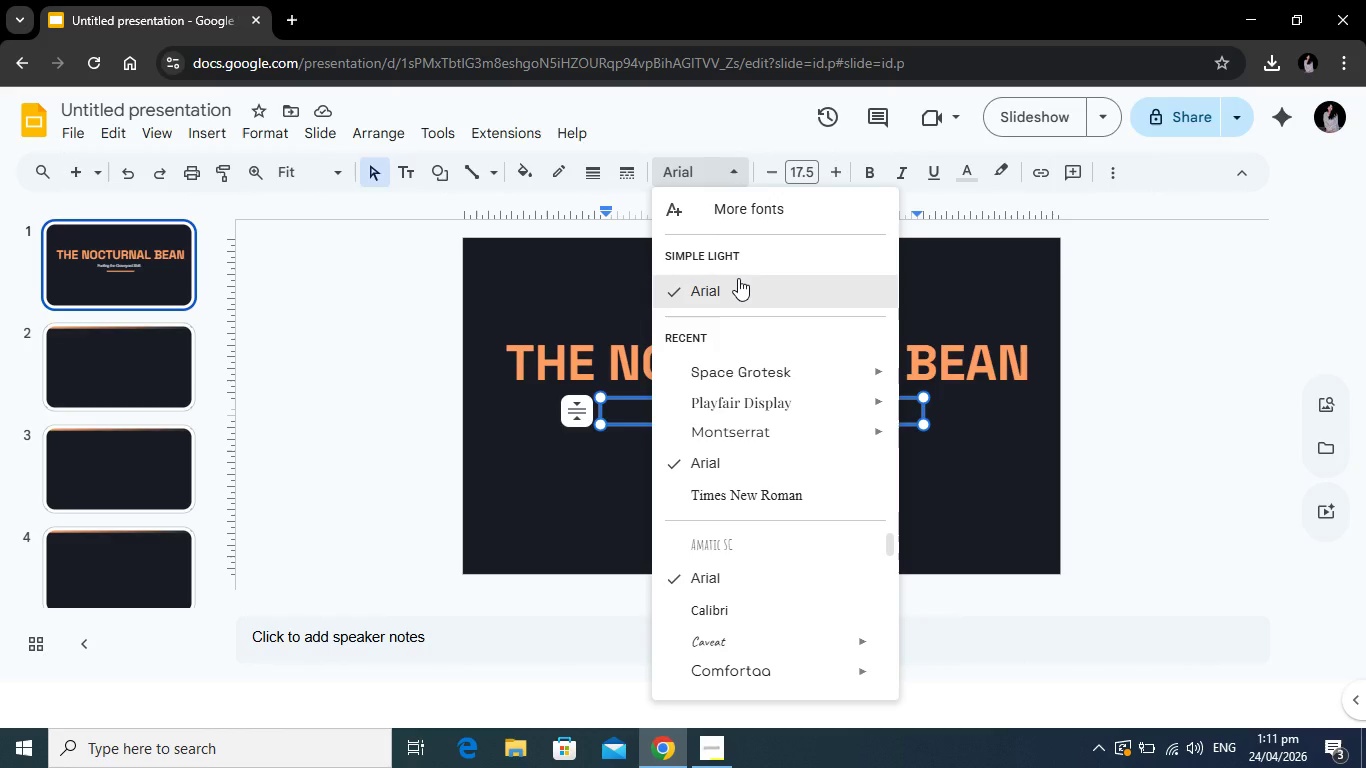 
key(Alt+Tab)